 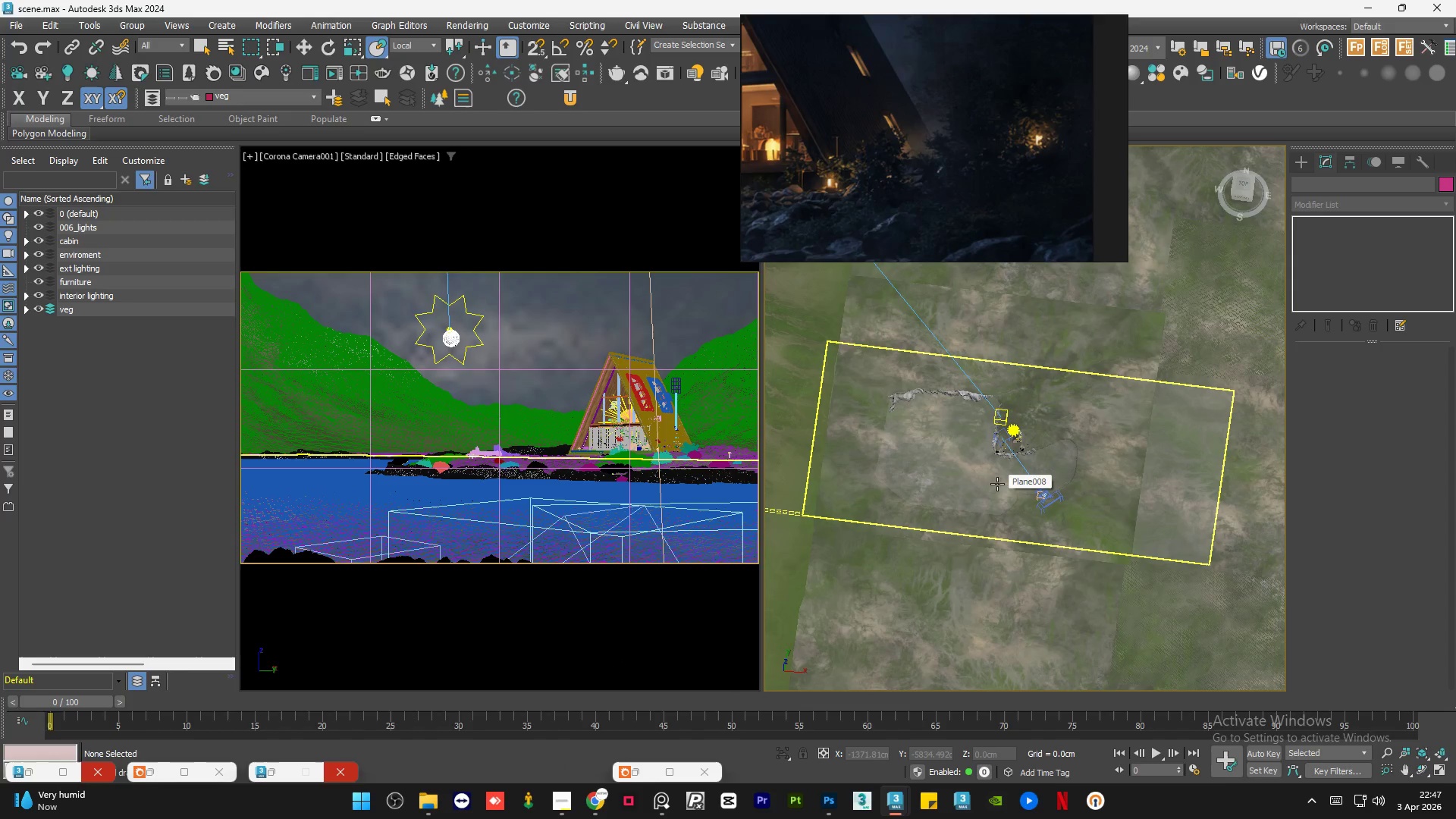 
scroll: coordinate [847, 491], scroll_direction: up, amount: 5.0
 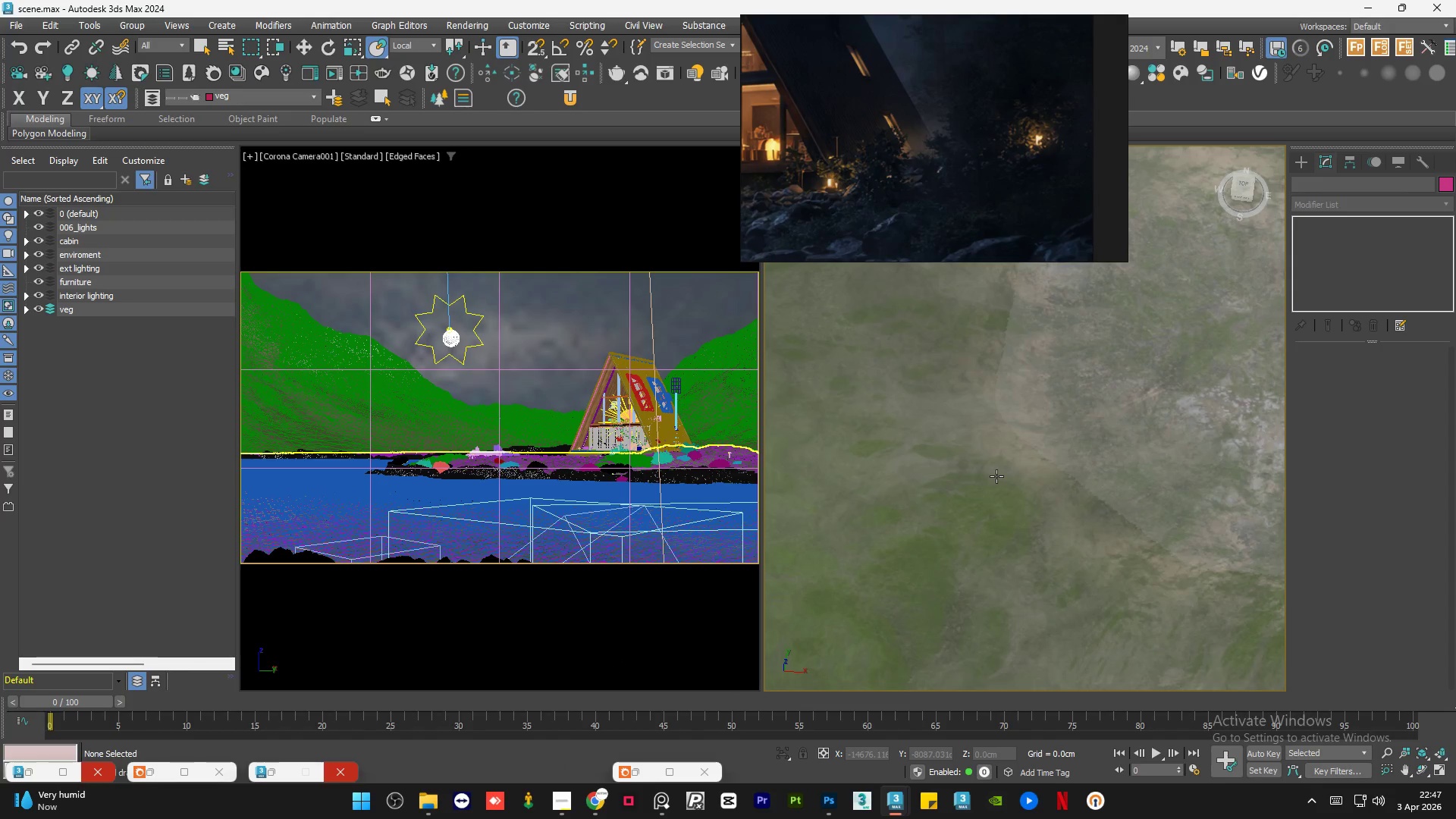 
scroll: coordinate [964, 529], scroll_direction: down, amount: 9.0
 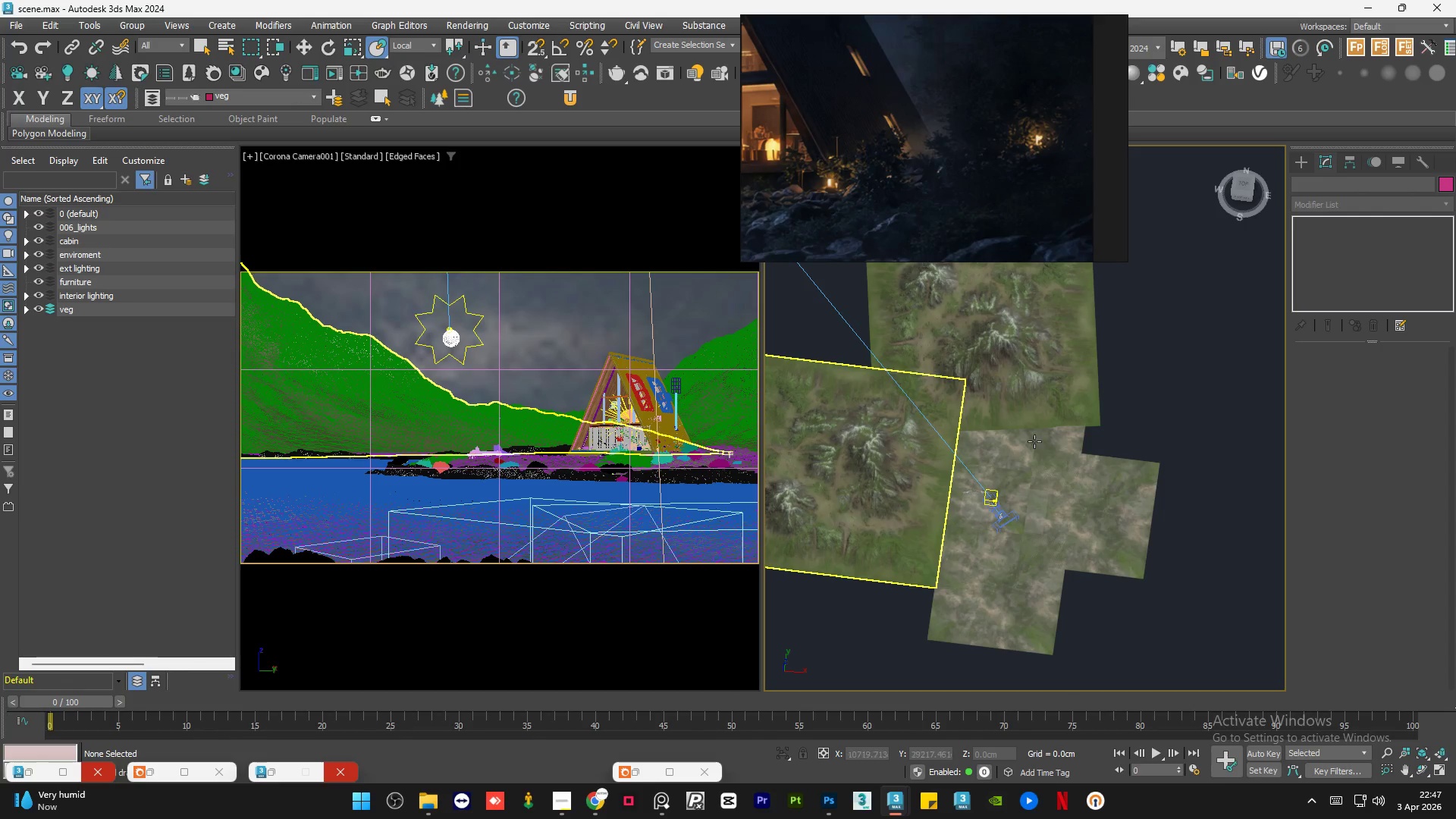 
wait(7.99)
 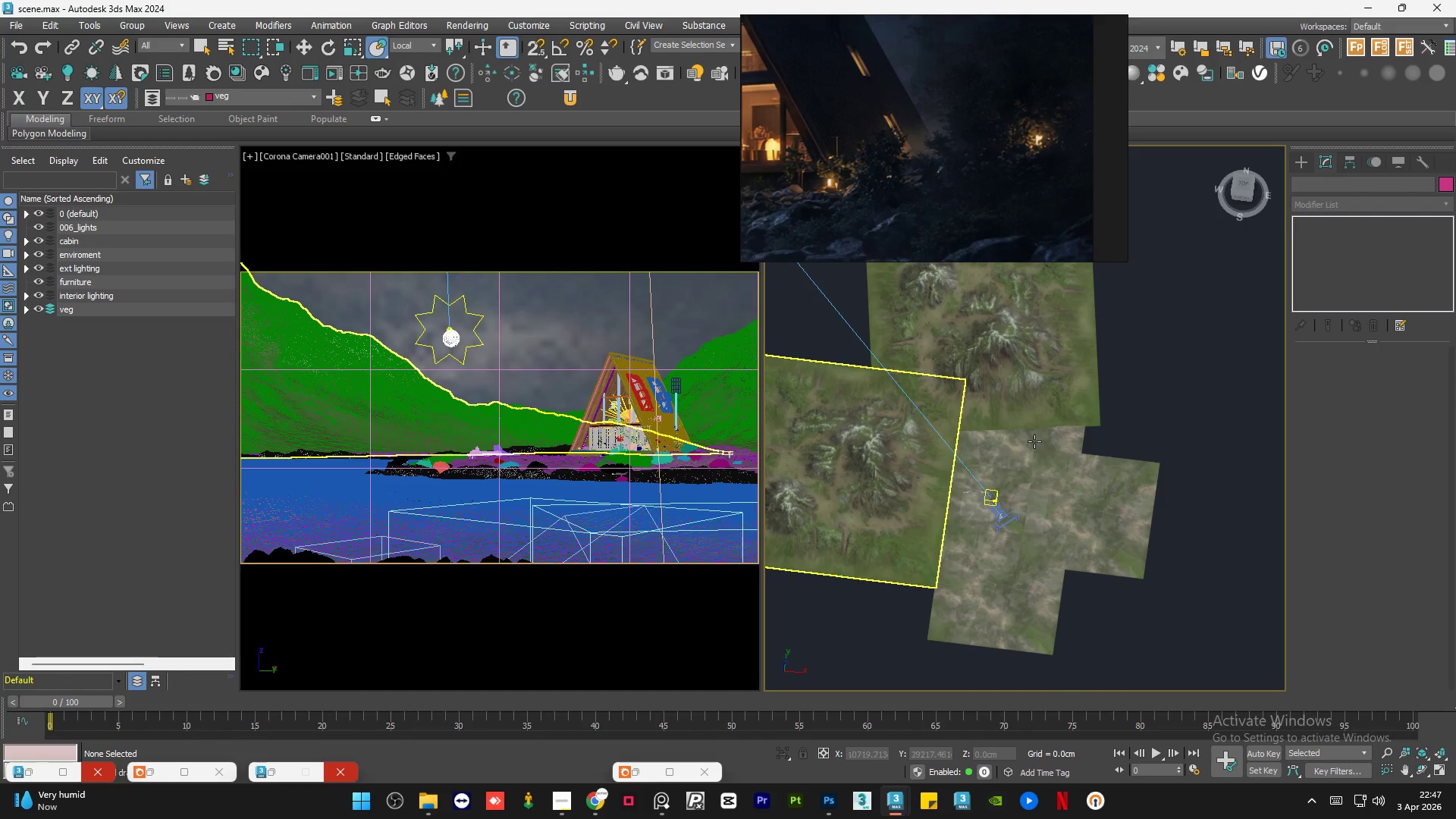 
hold_key(key=AltLeft, duration=1.5)
 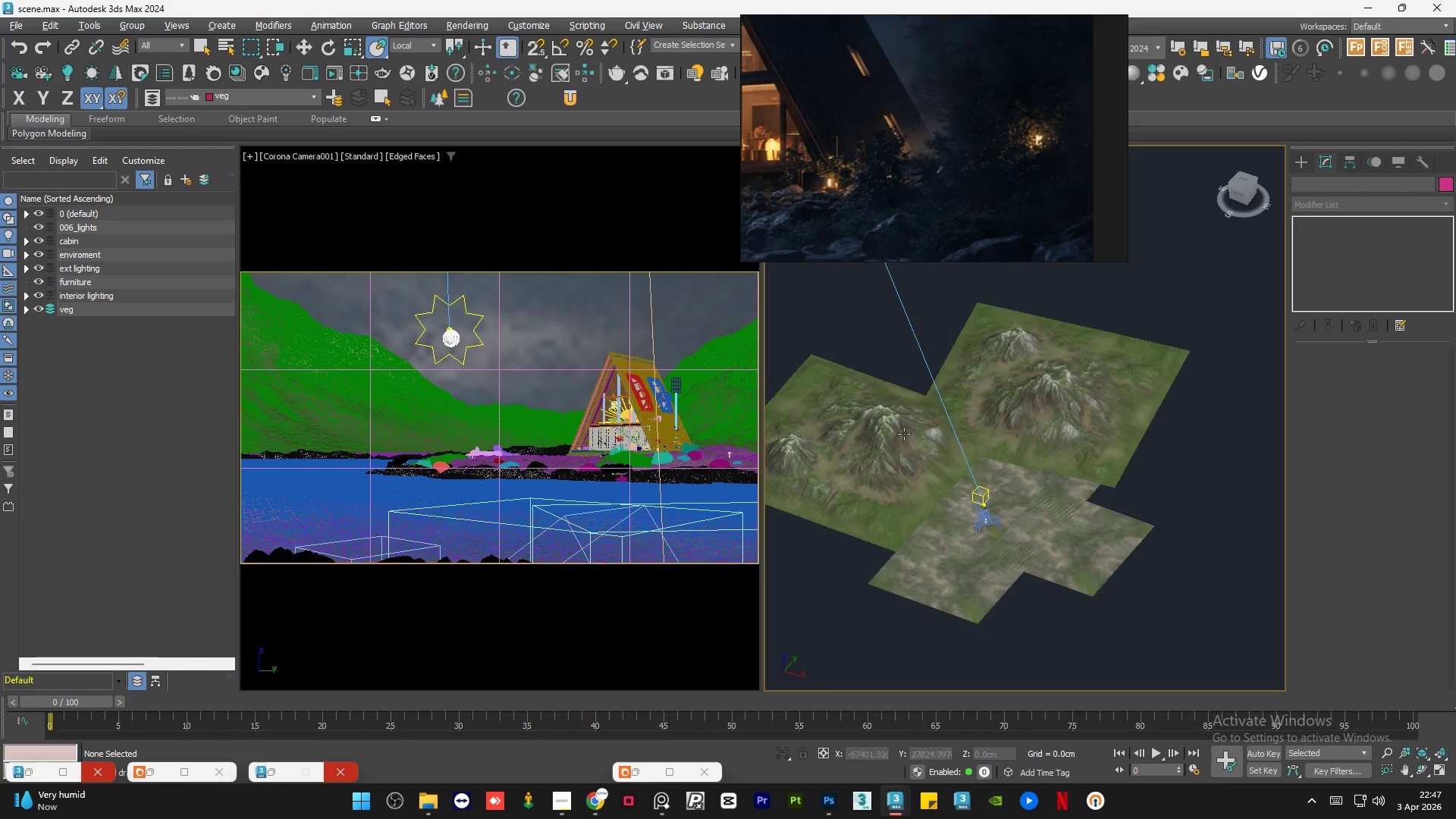 
hold_key(key=AltLeft, duration=0.97)
 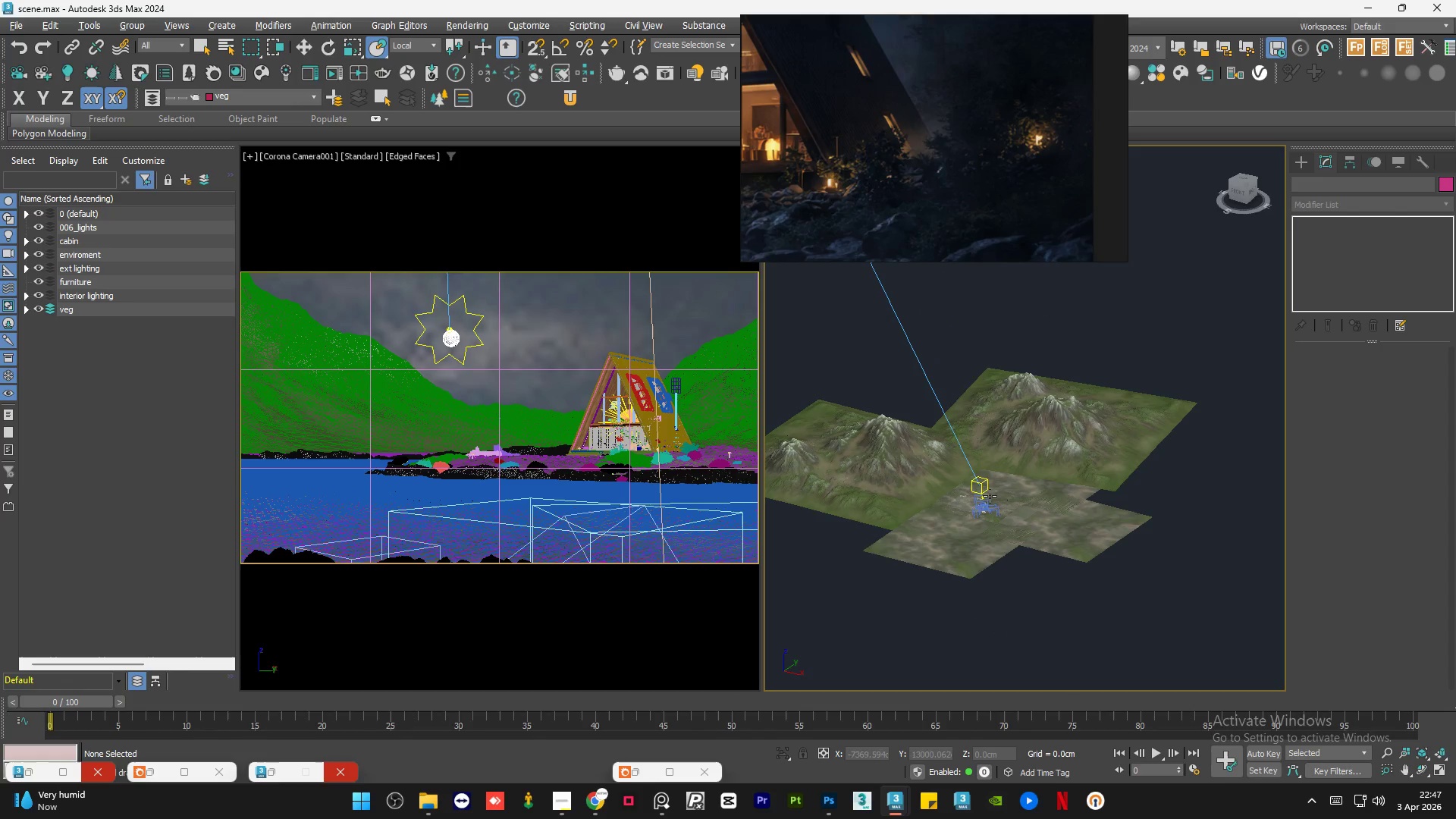 
scroll: coordinate [1009, 462], scroll_direction: up, amount: 23.0
 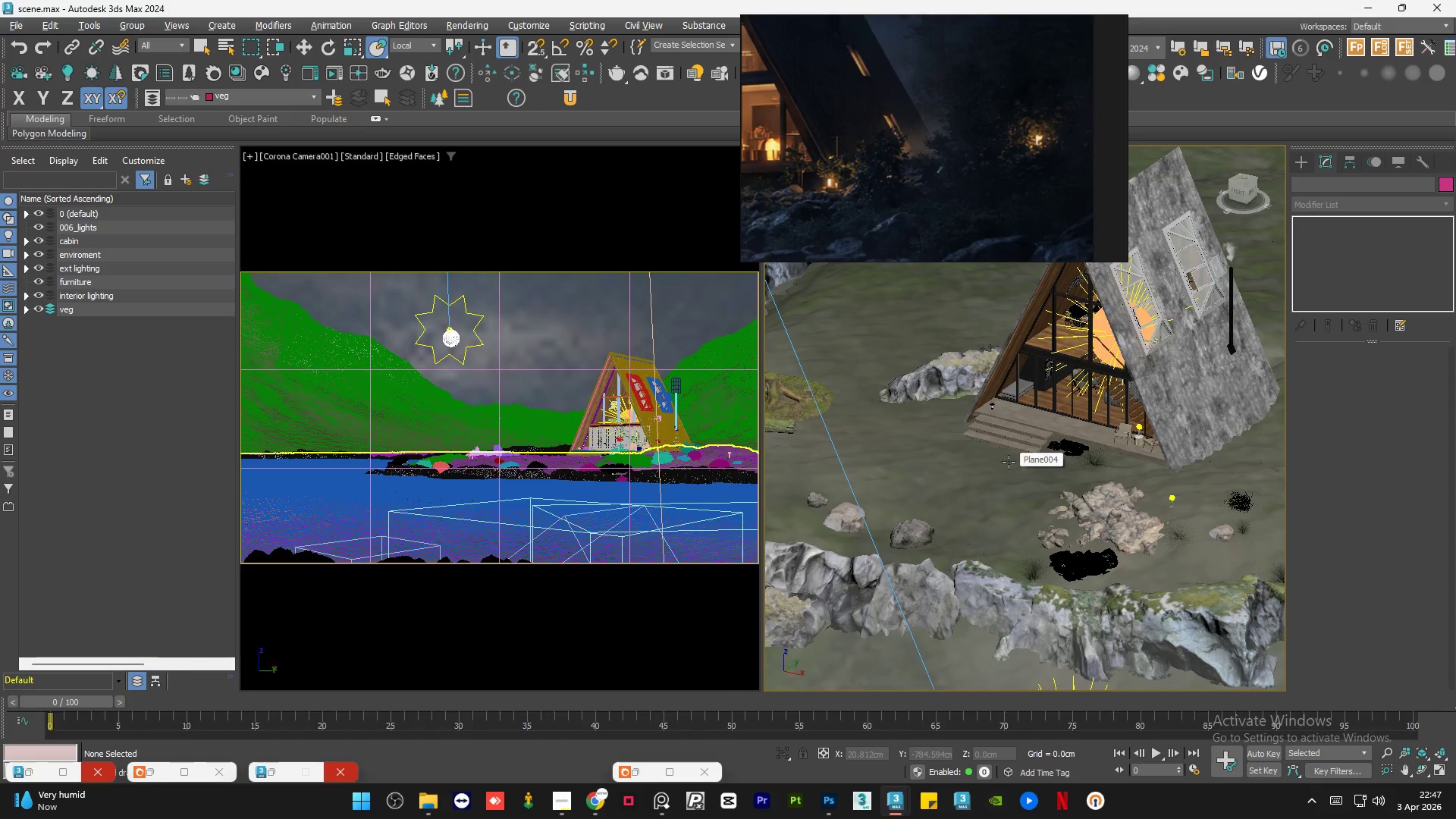 
scroll: coordinate [1009, 462], scroll_direction: down, amount: 1.0
 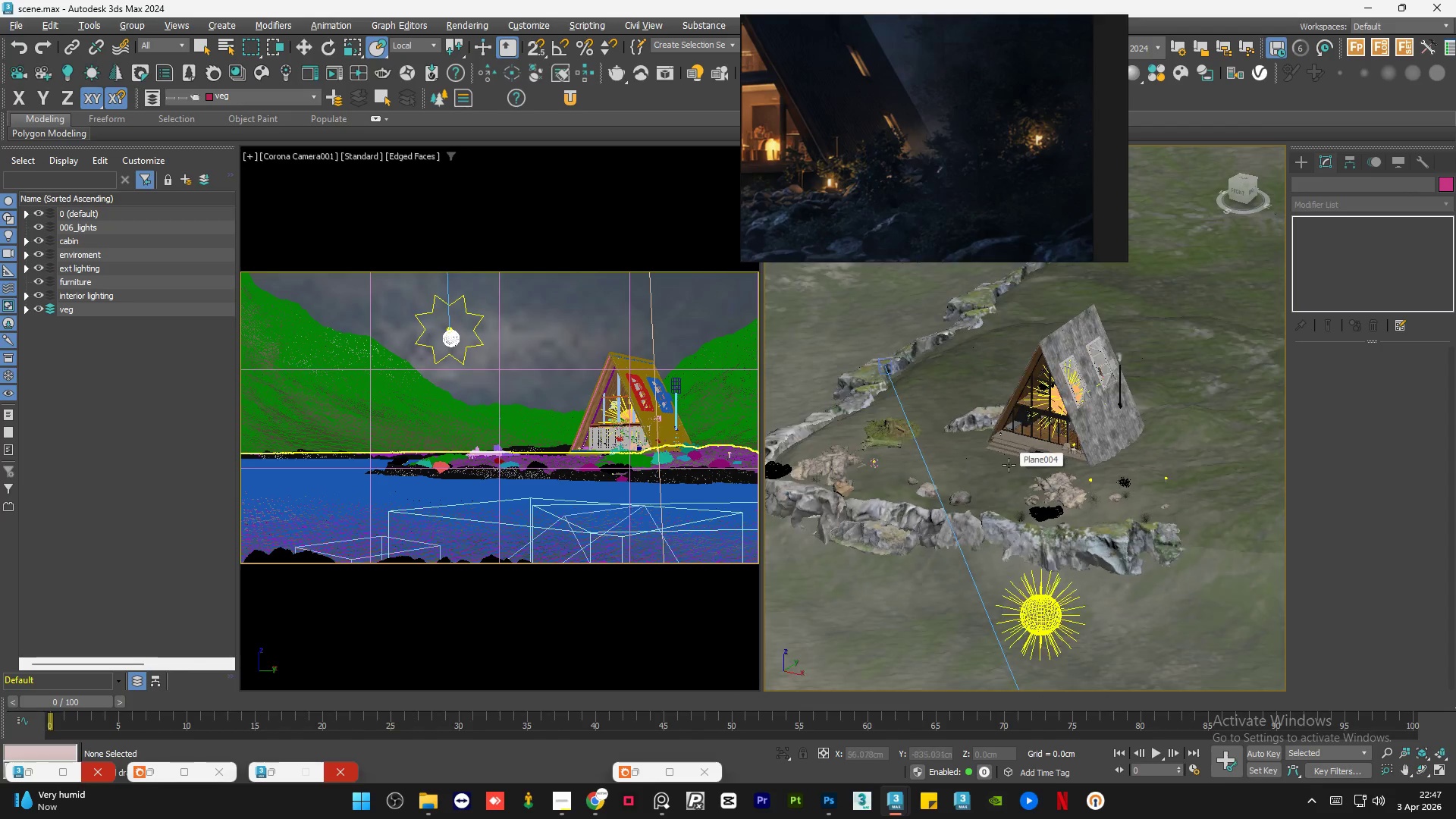 
hold_key(key=AltLeft, duration=0.95)
 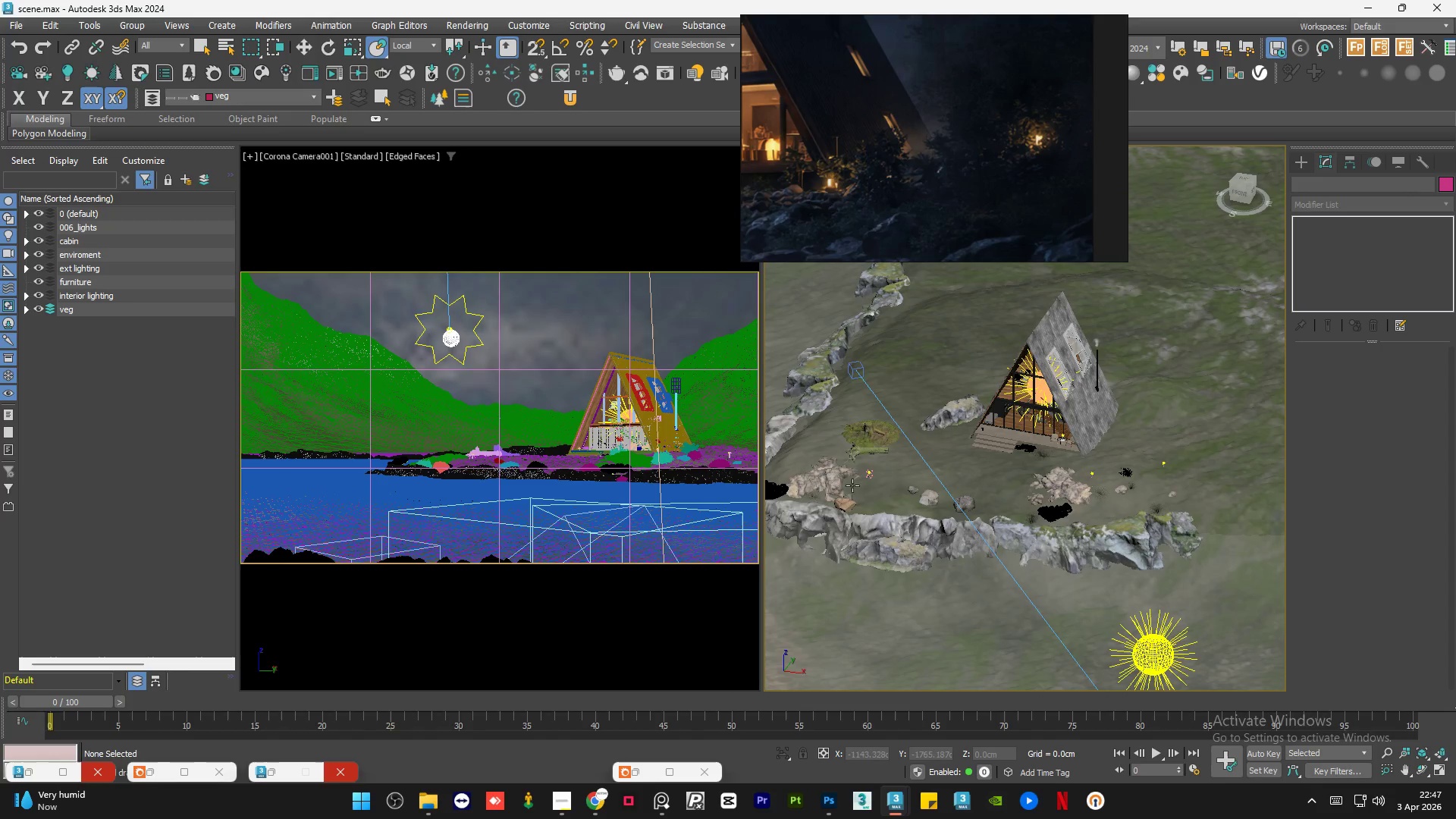 
scroll: coordinate [837, 485], scroll_direction: up, amount: 3.0
 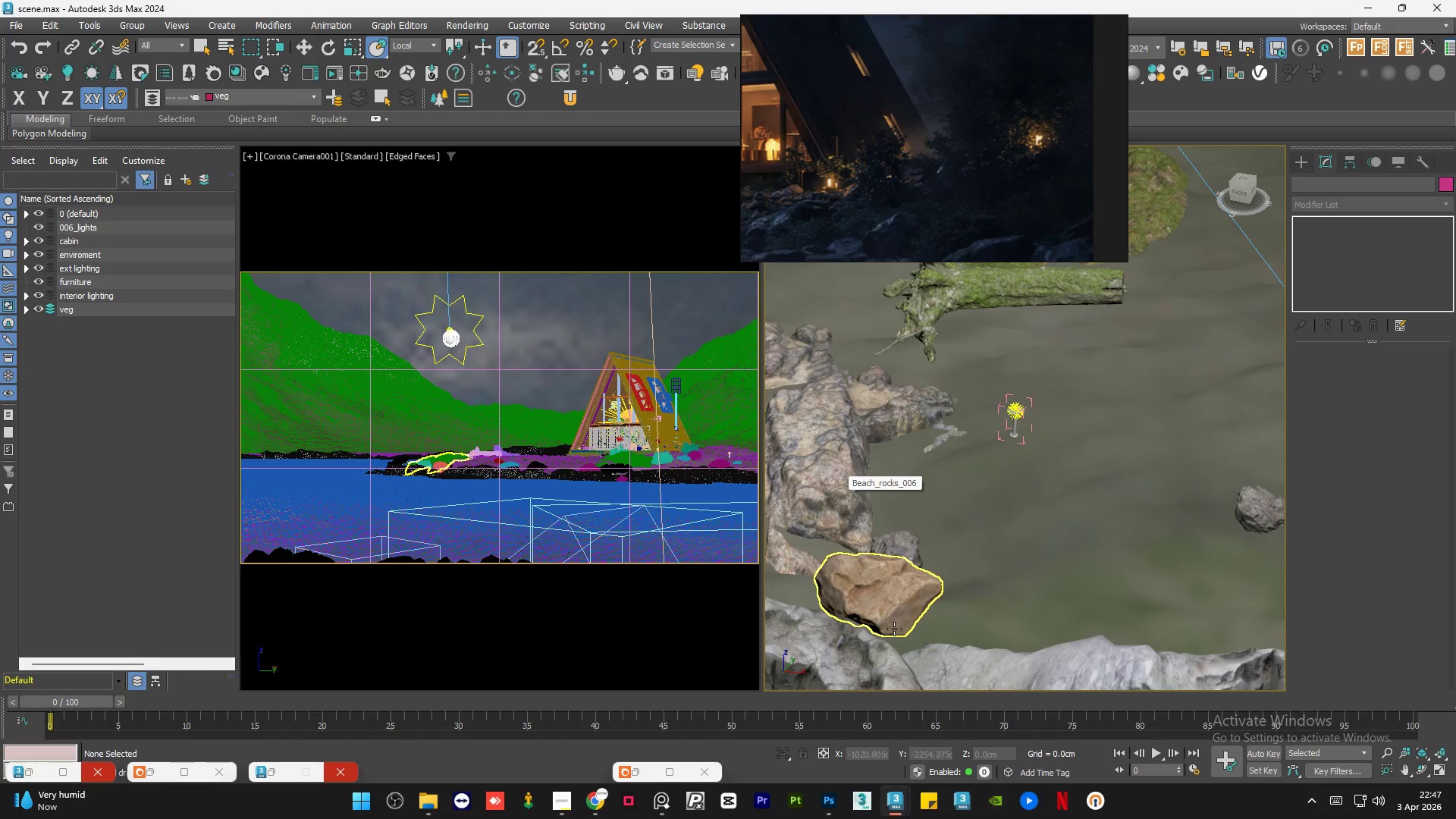 
left_click([894, 629])
 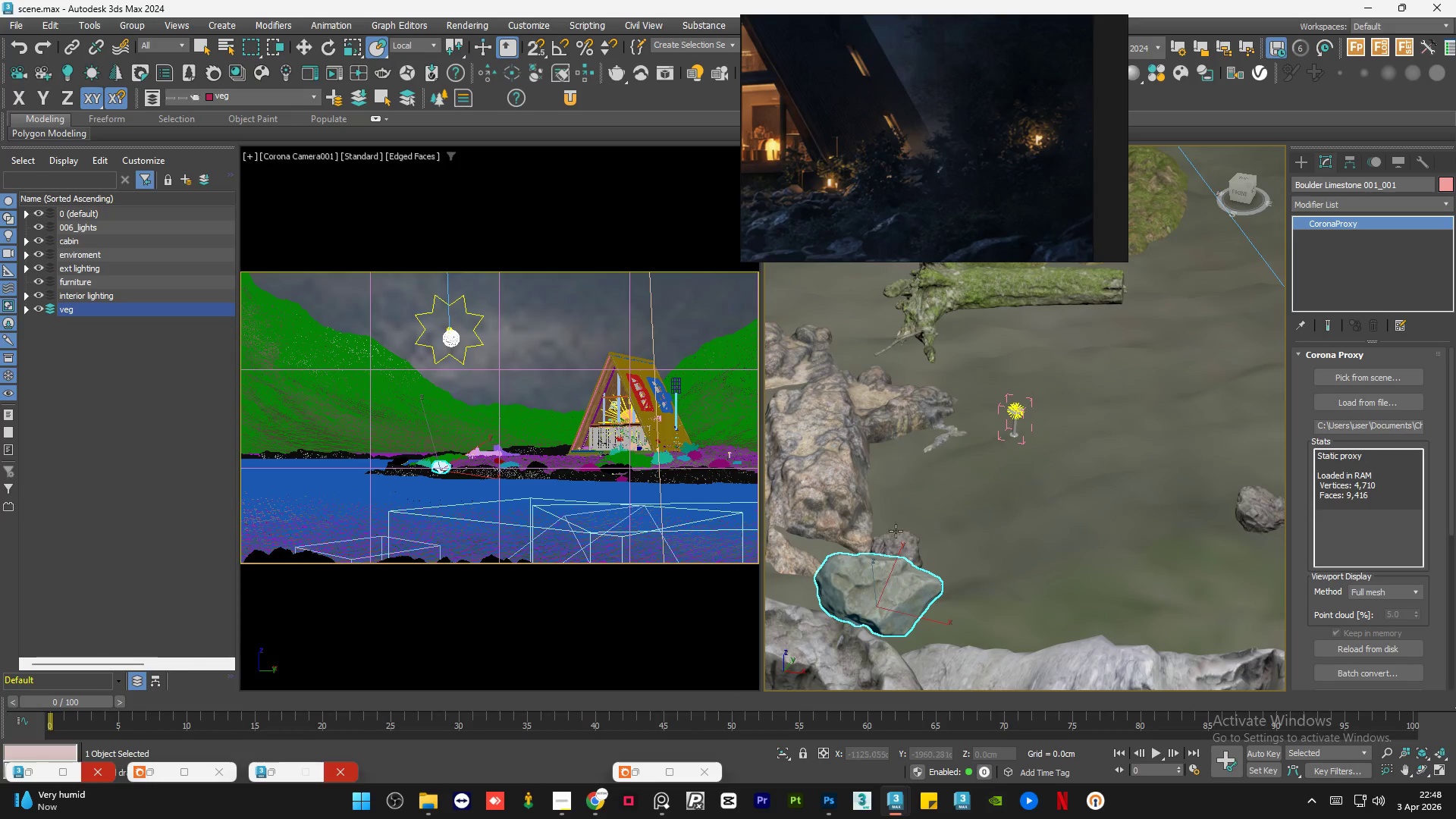 
scroll: coordinate [897, 516], scroll_direction: down, amount: 5.0
 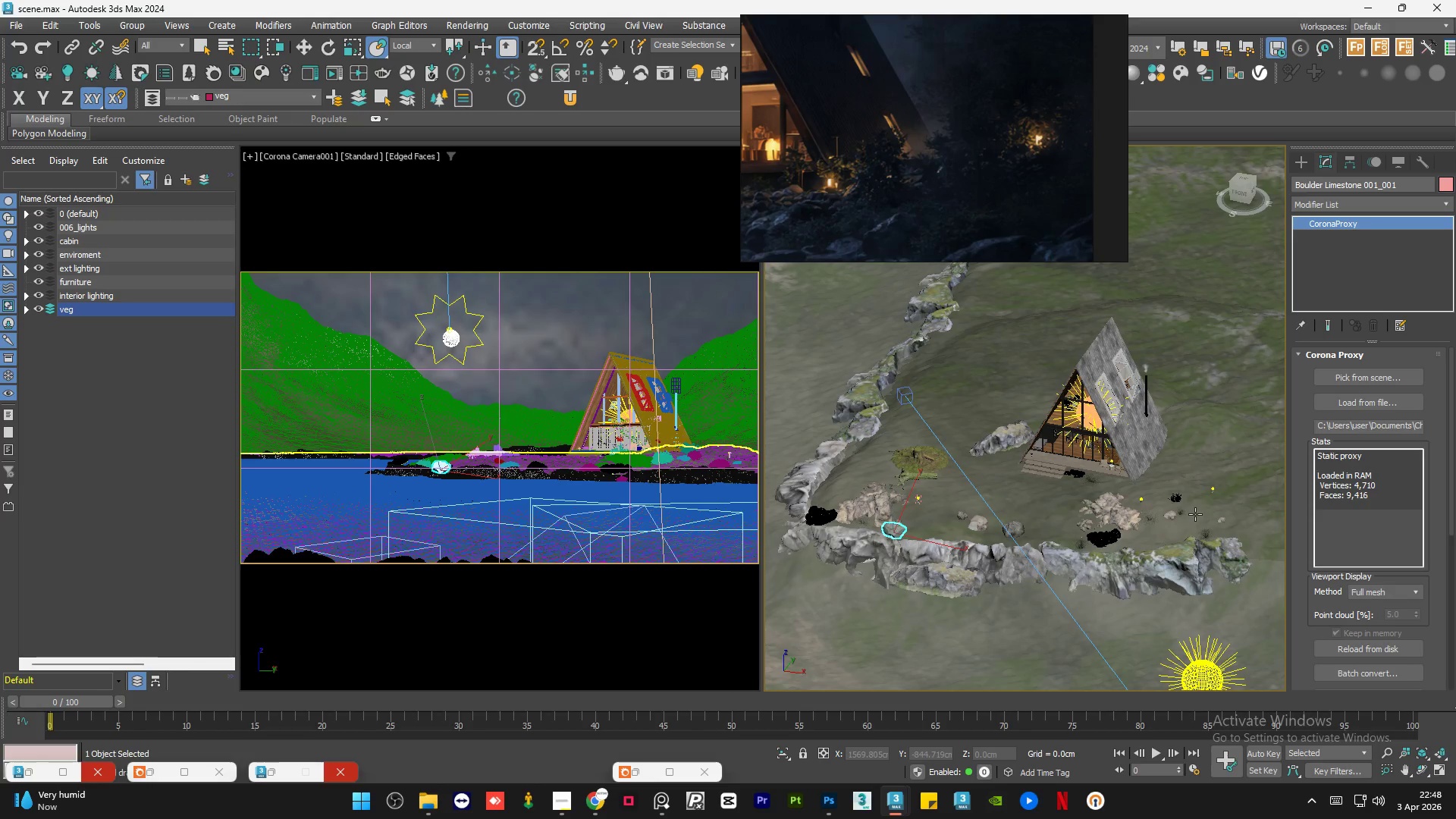 
scroll: coordinate [1053, 455], scroll_direction: up, amount: 5.0
 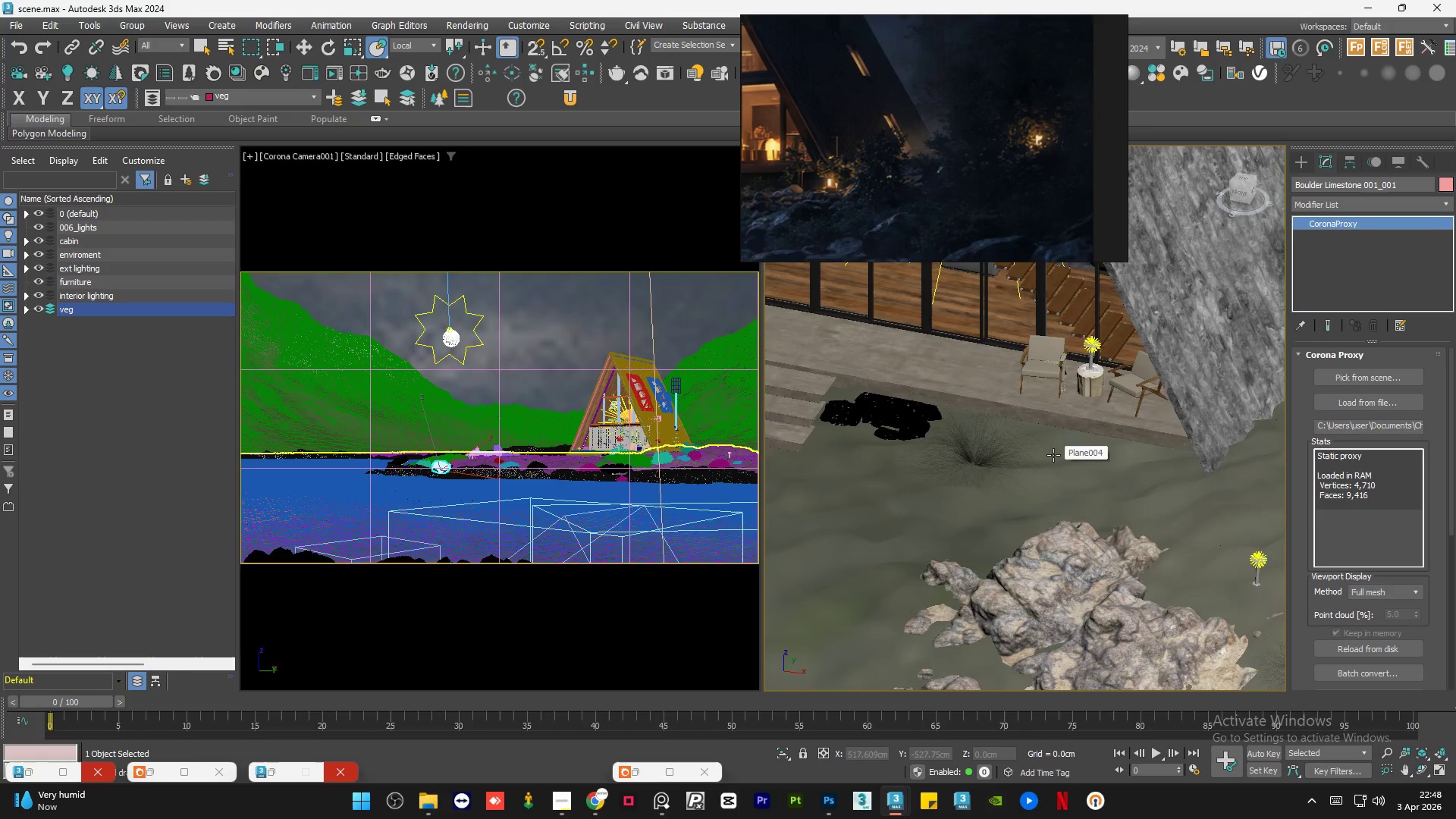 
scroll: coordinate [943, 425], scroll_direction: down, amount: 15.0
 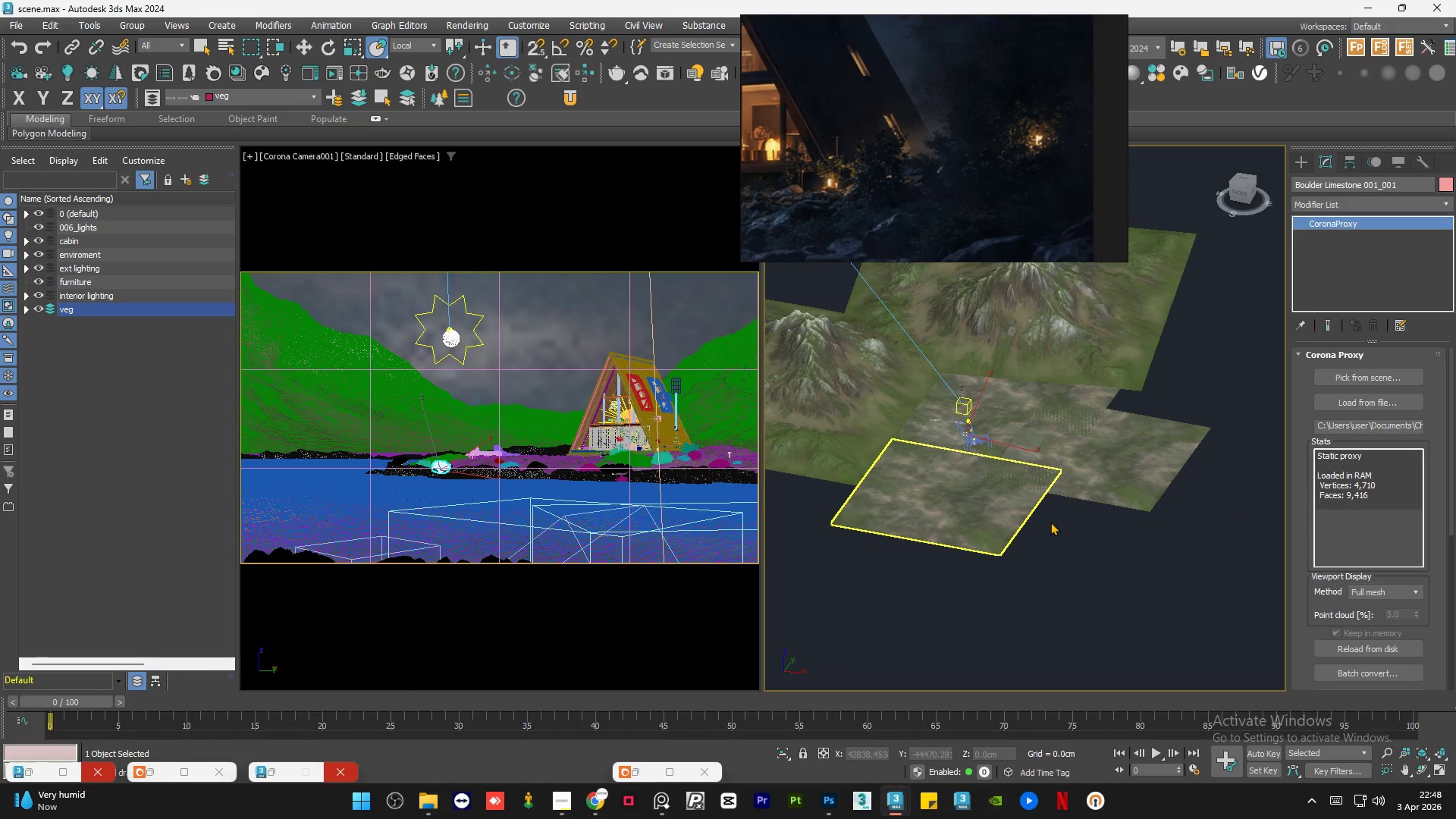 
double_click([1050, 522])
 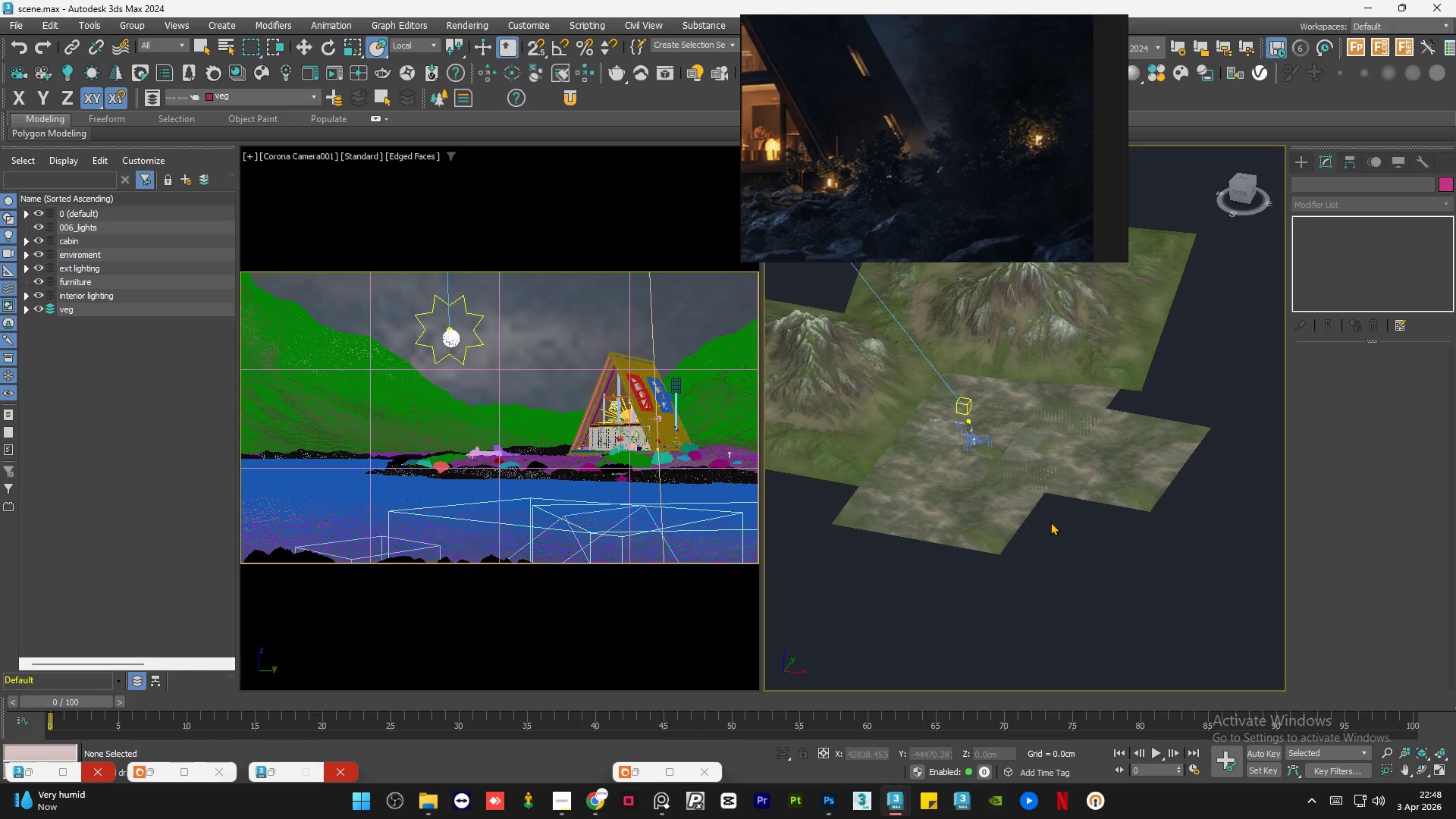 
key(Control+S)
 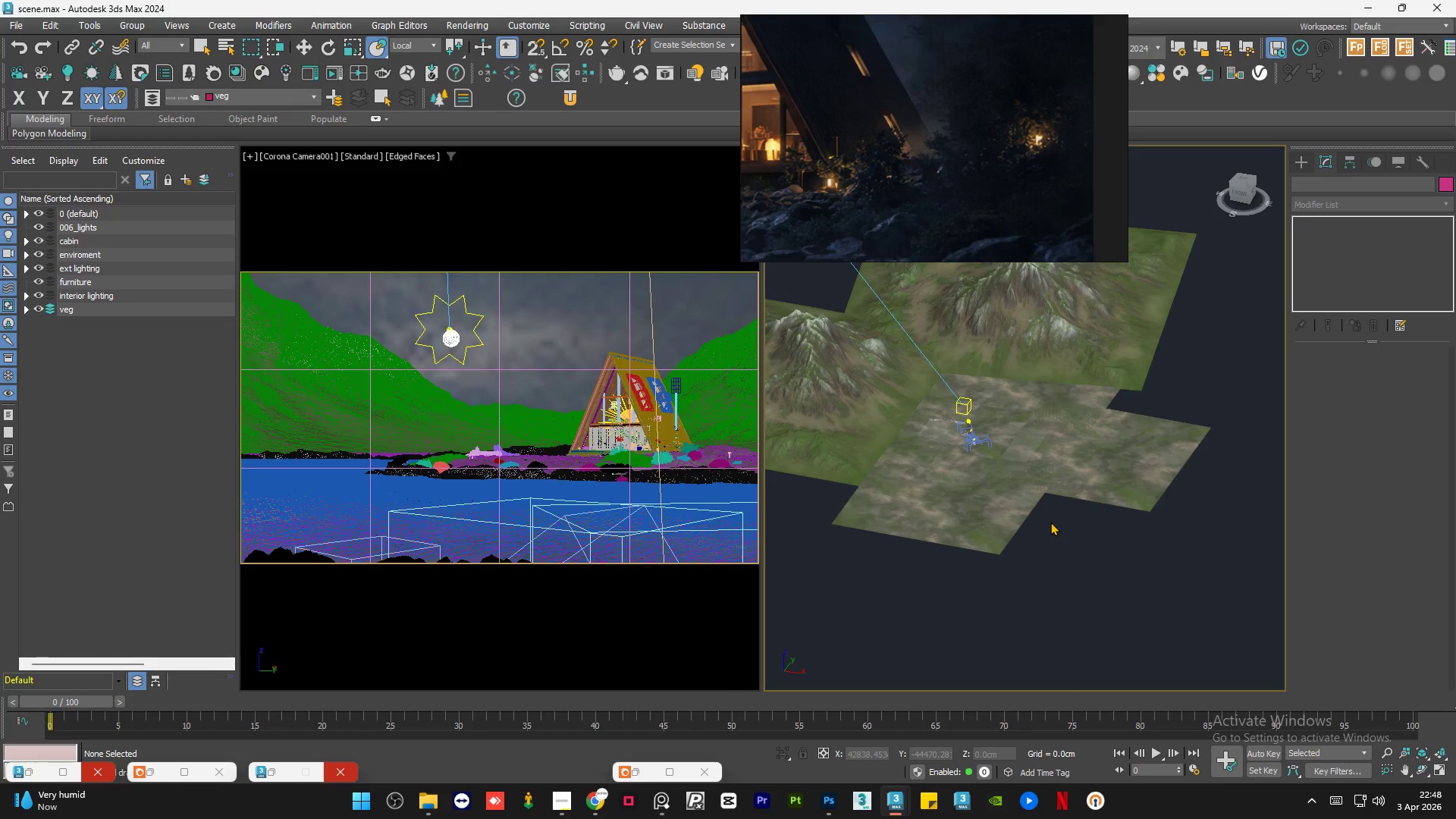 
wait(21.08)
 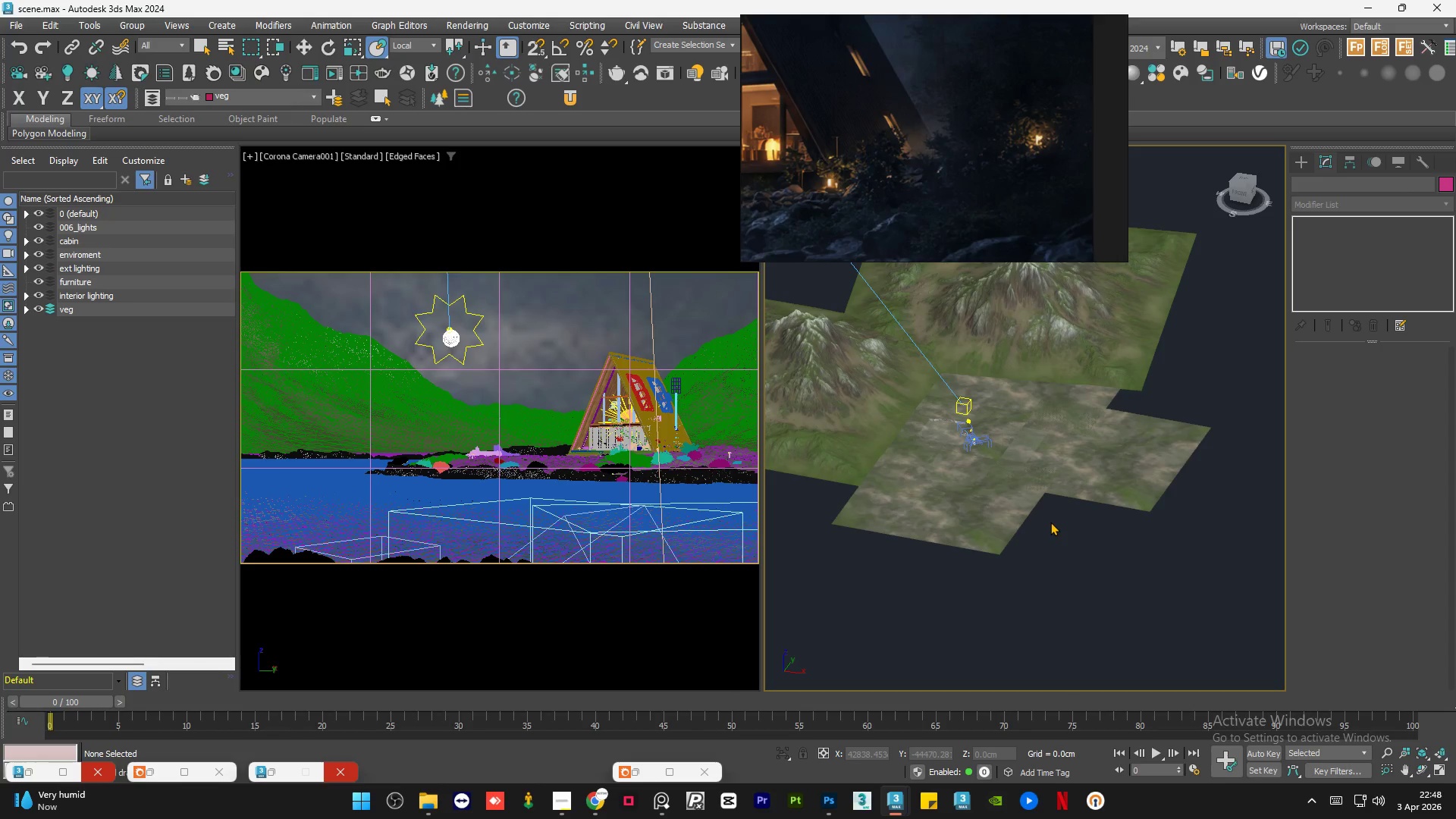 
scroll: coordinate [1081, 509], scroll_direction: down, amount: 2.0
 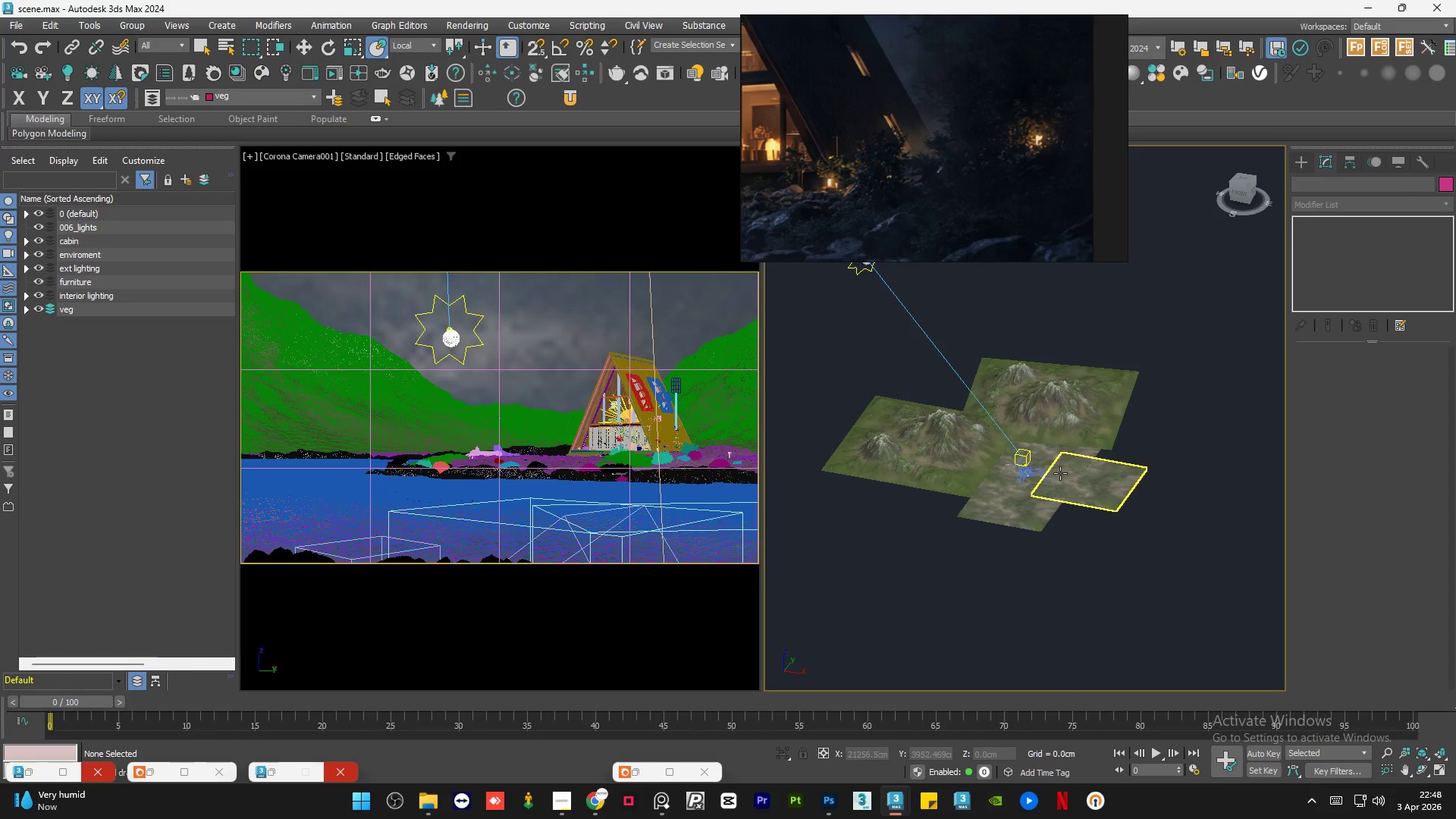 
scroll: coordinate [1060, 473], scroll_direction: up, amount: 5.0
 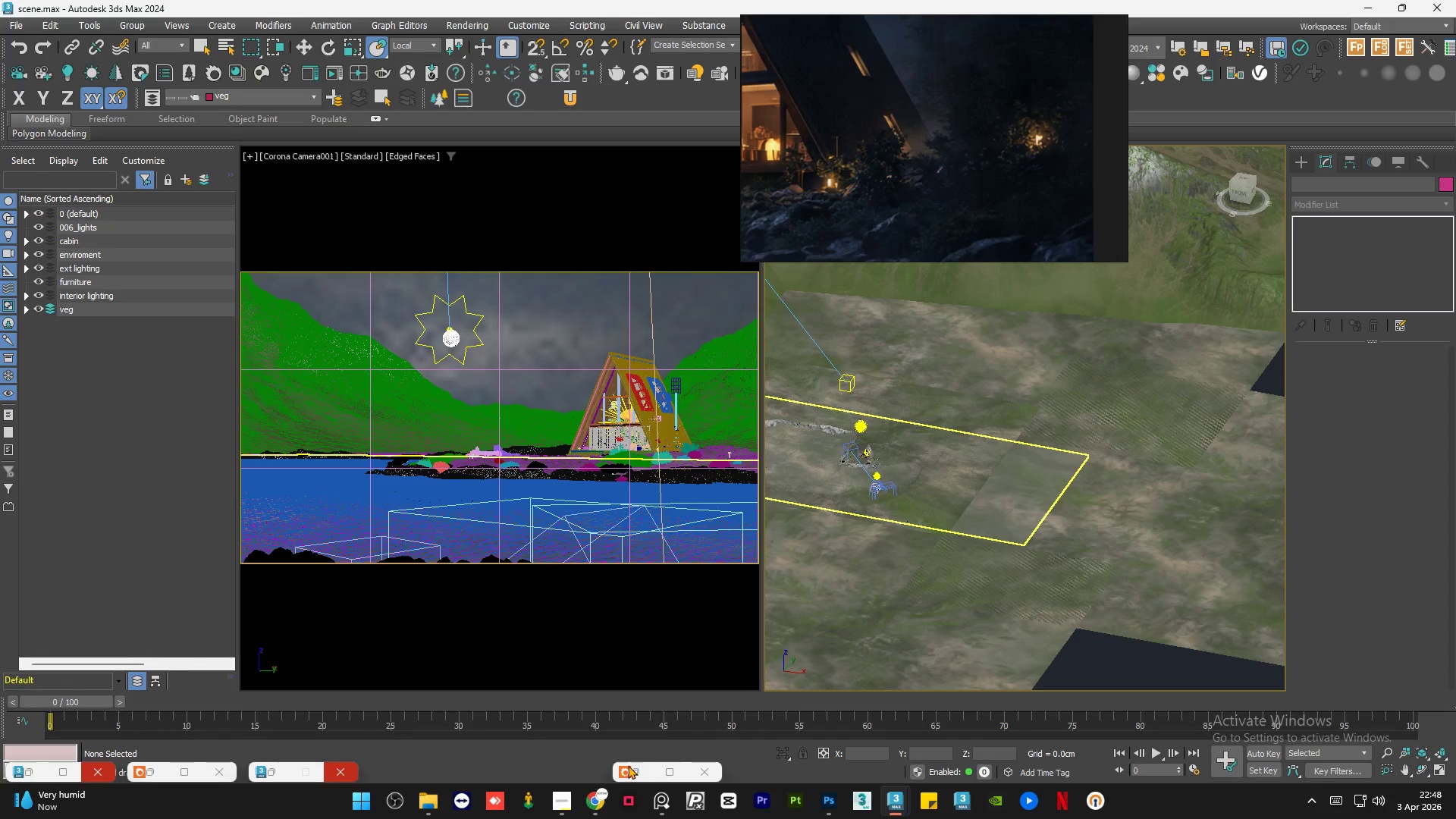 
left_click([641, 764])
 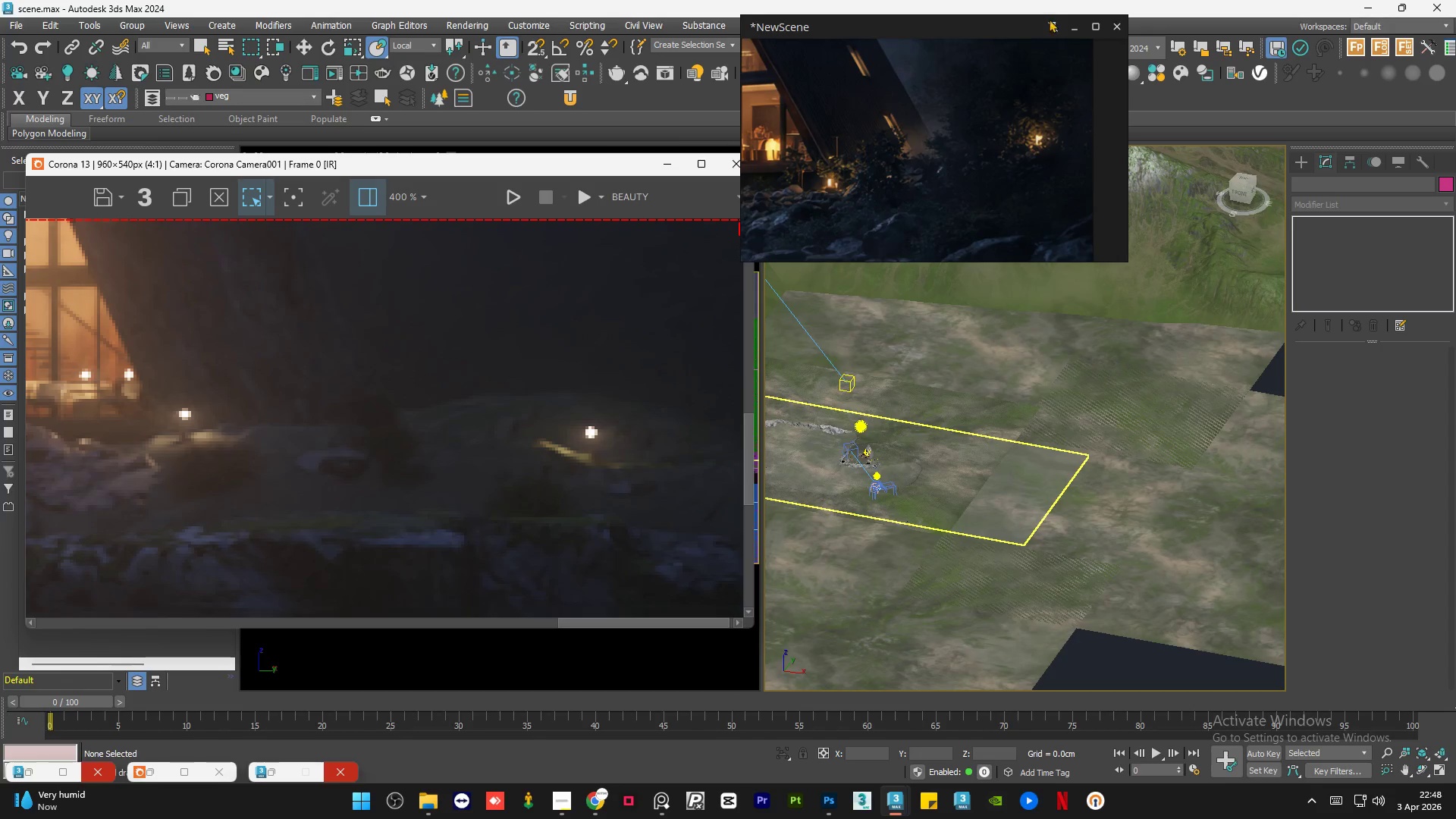 
left_click([1076, 29])
 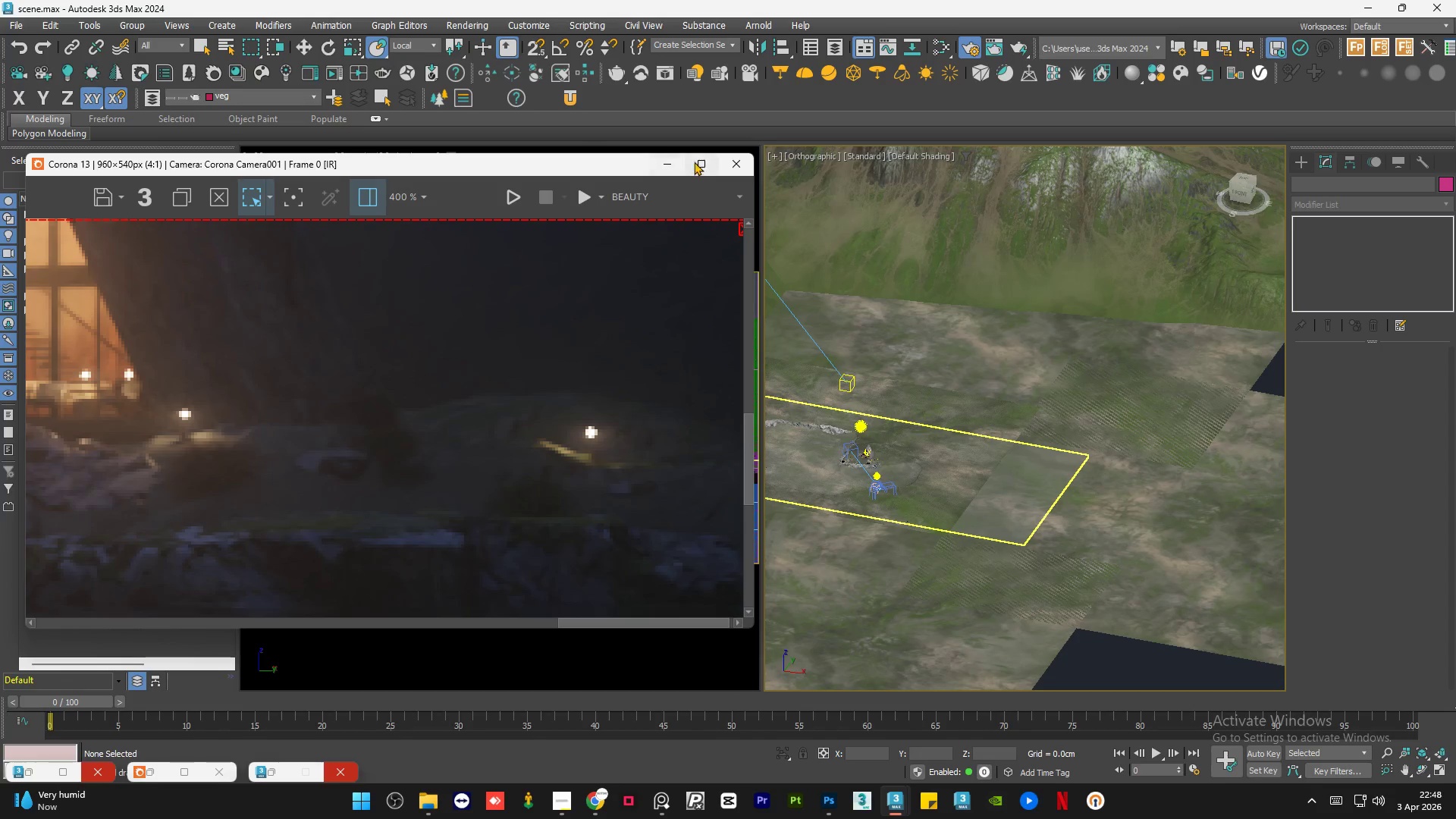 
left_click([706, 158])
 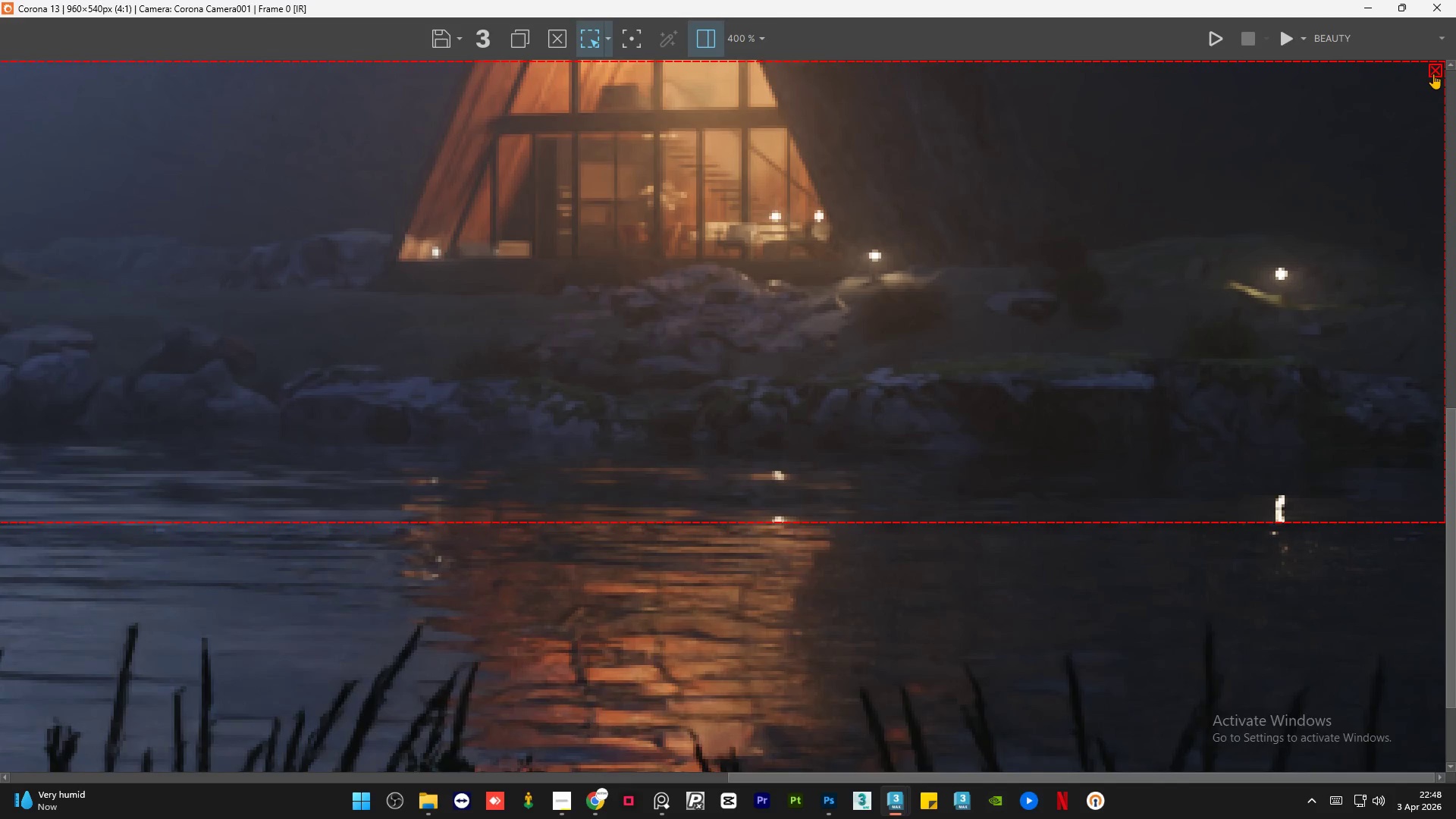 
scroll: coordinate [863, 339], scroll_direction: down, amount: 2.0
 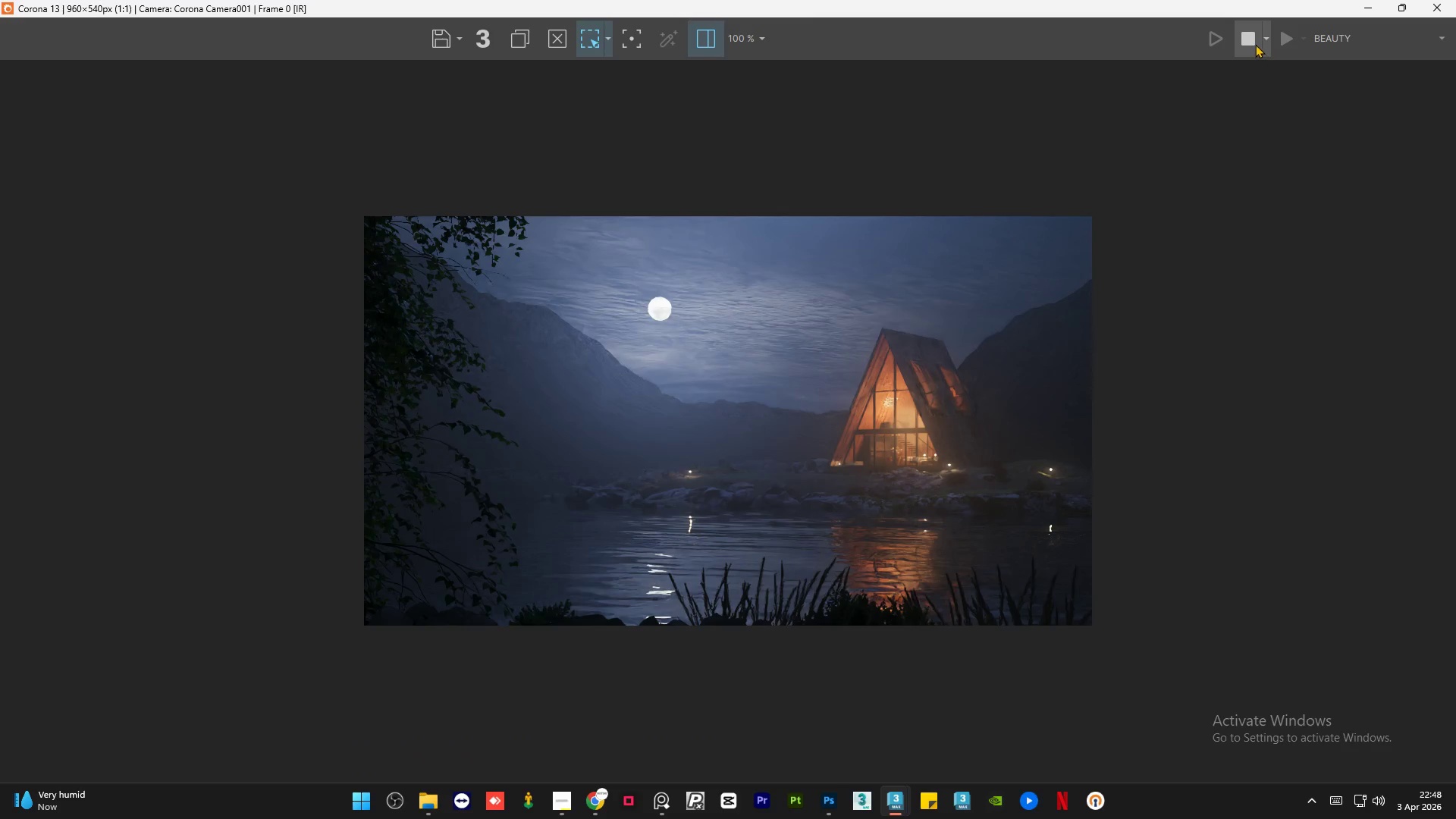 
left_click([1255, 44])
 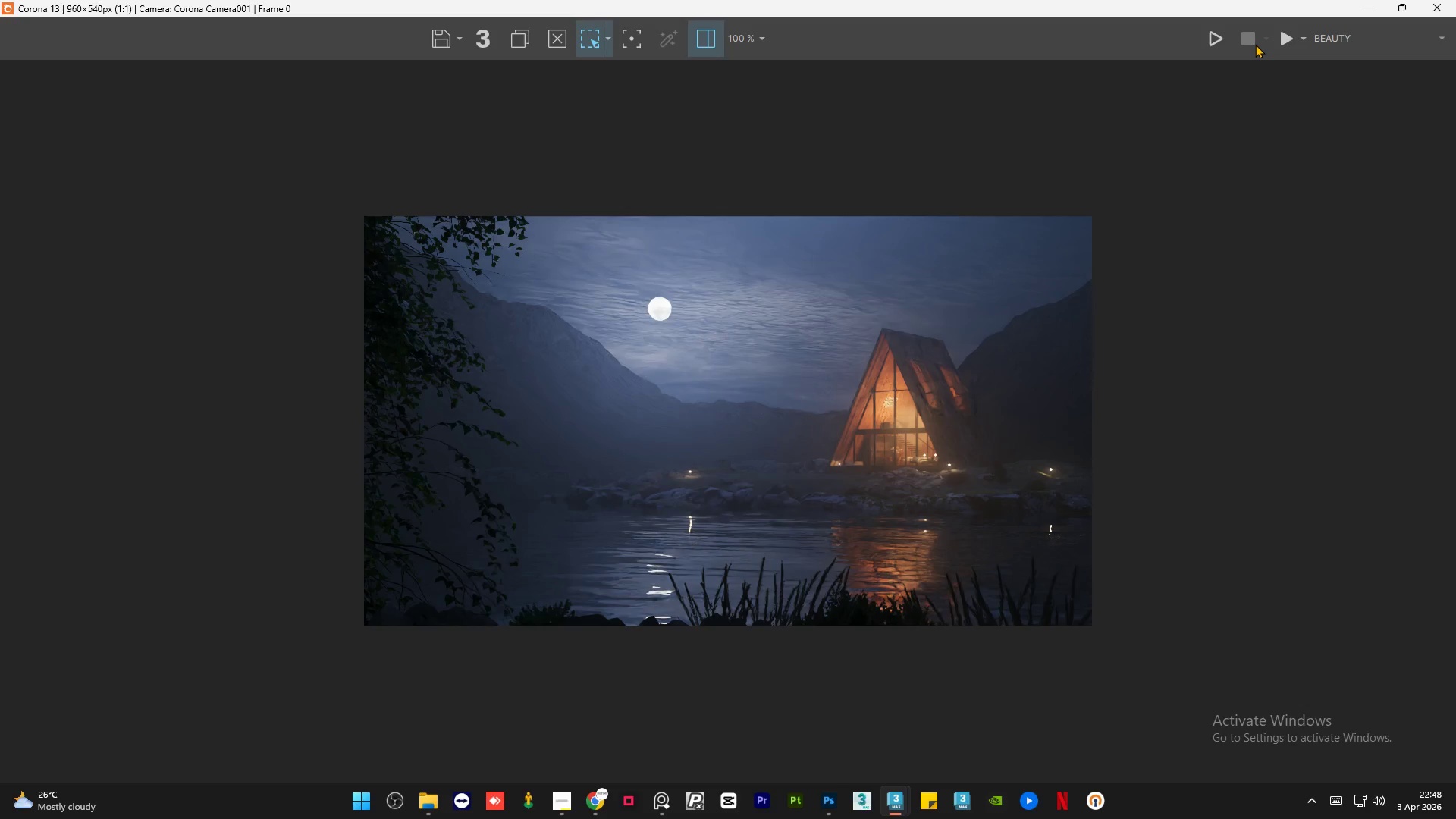 
wait(17.42)
 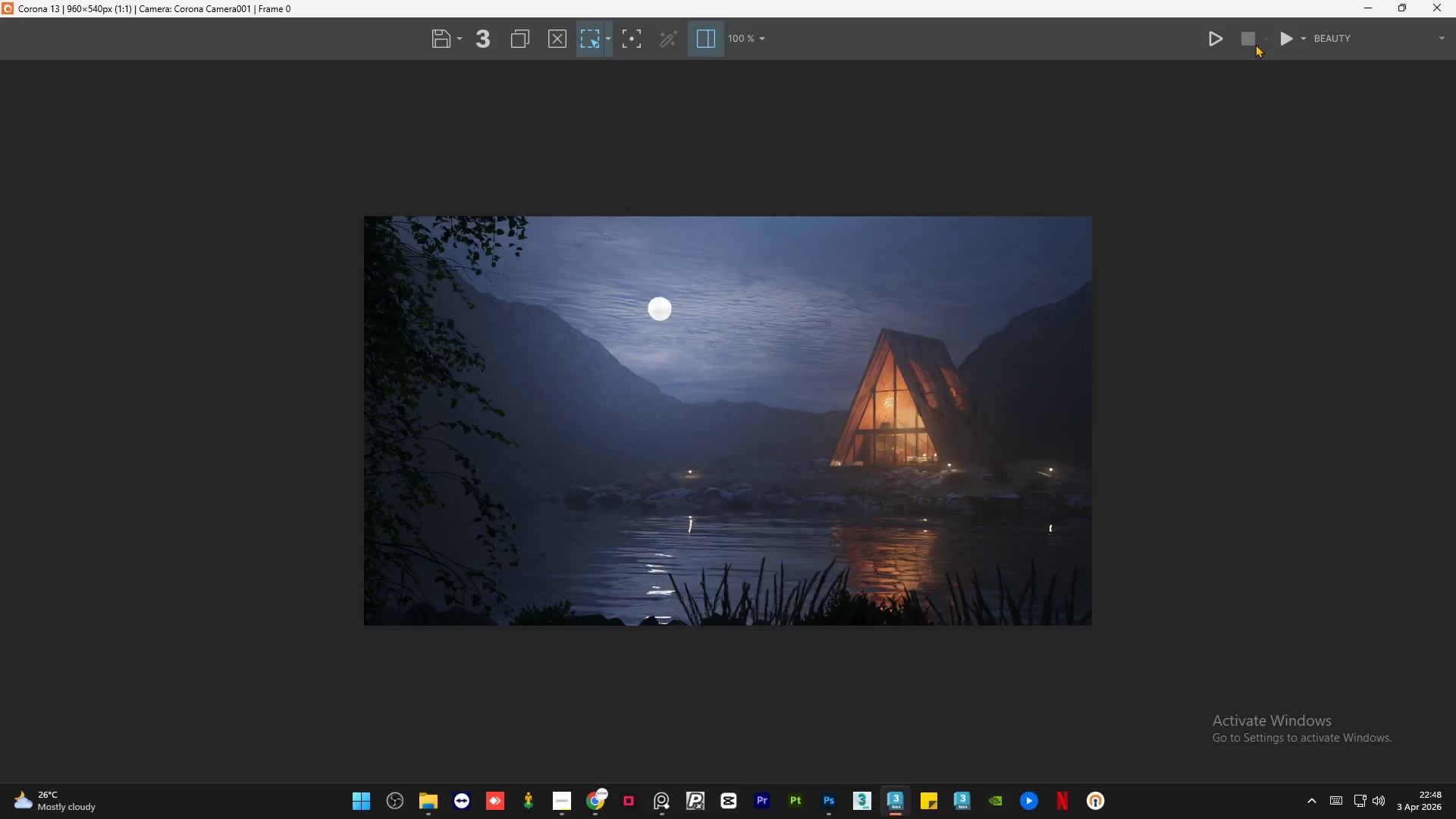 
left_click([1290, 40])
 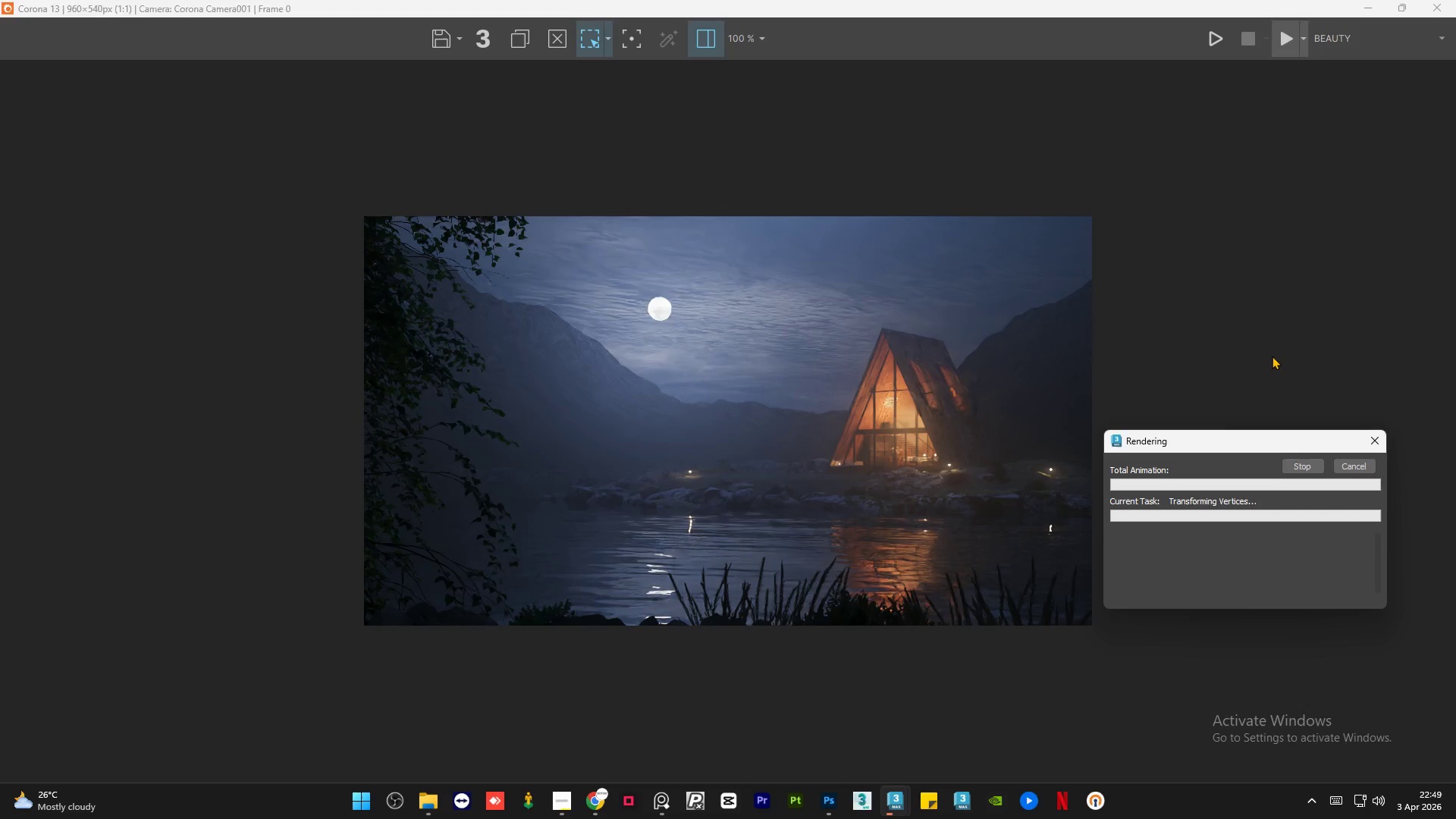 
wait(12.06)
 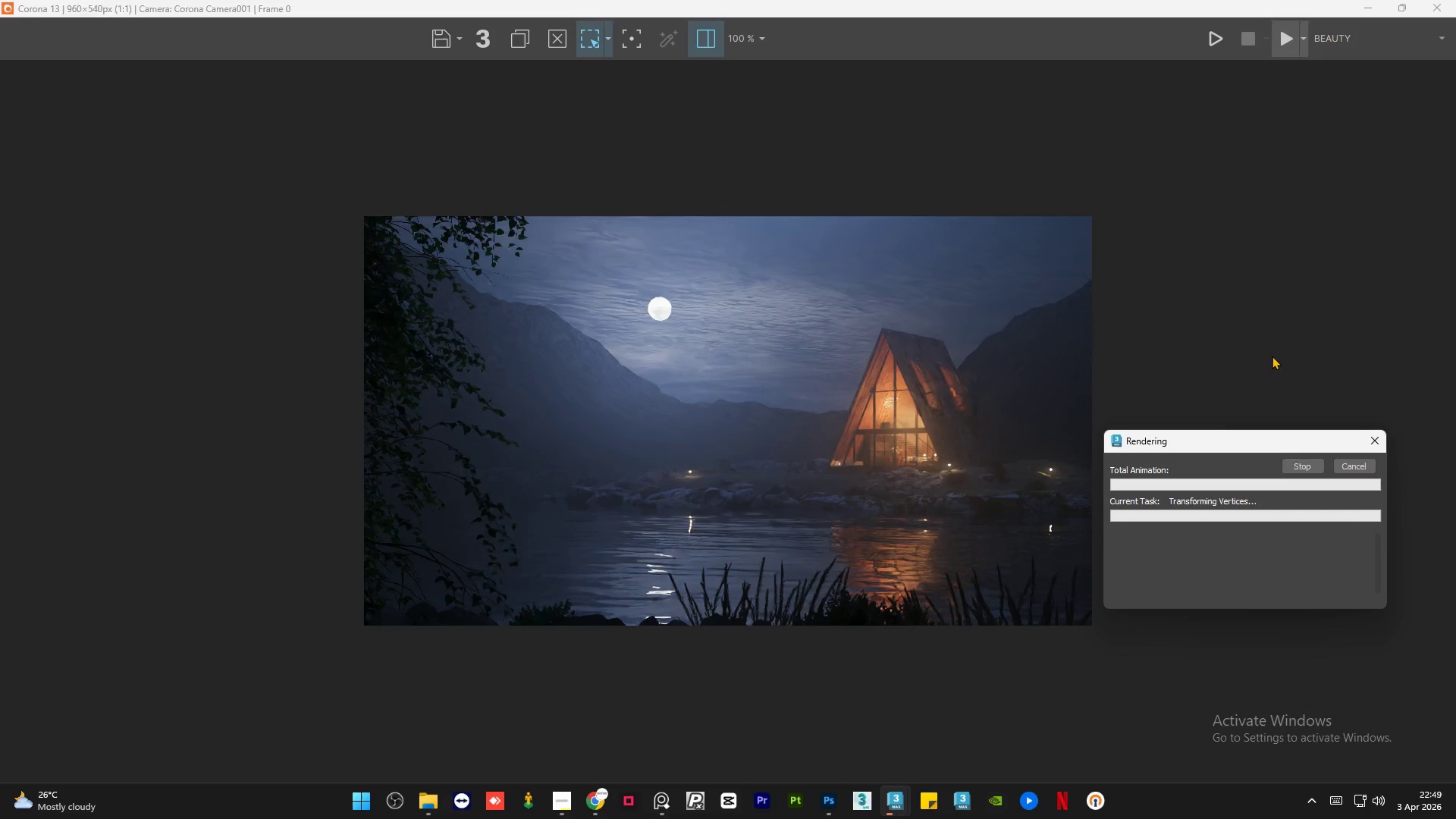 
scroll: coordinate [902, 350], scroll_direction: down, amount: 14.0
 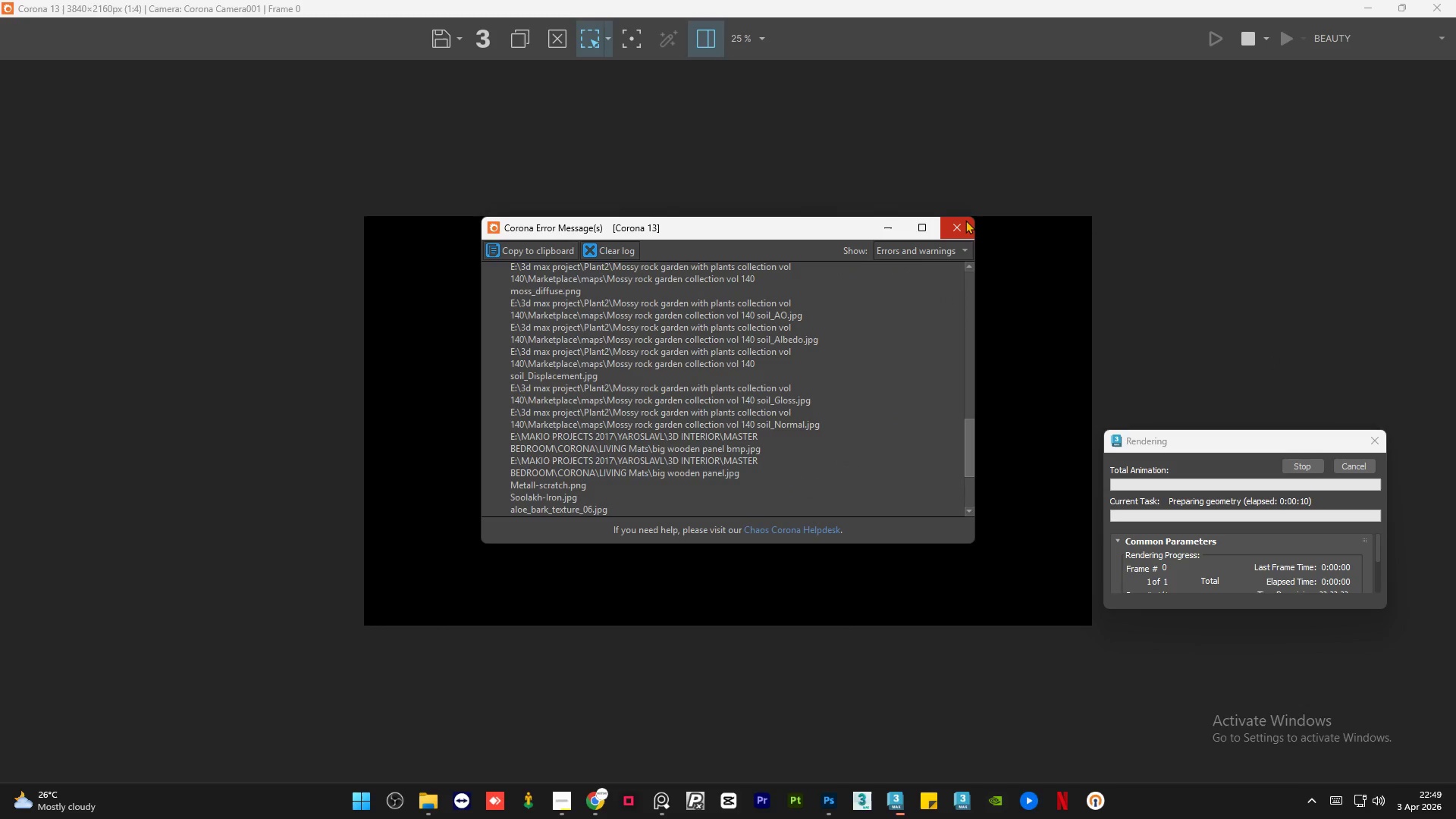 
left_click([965, 220])
 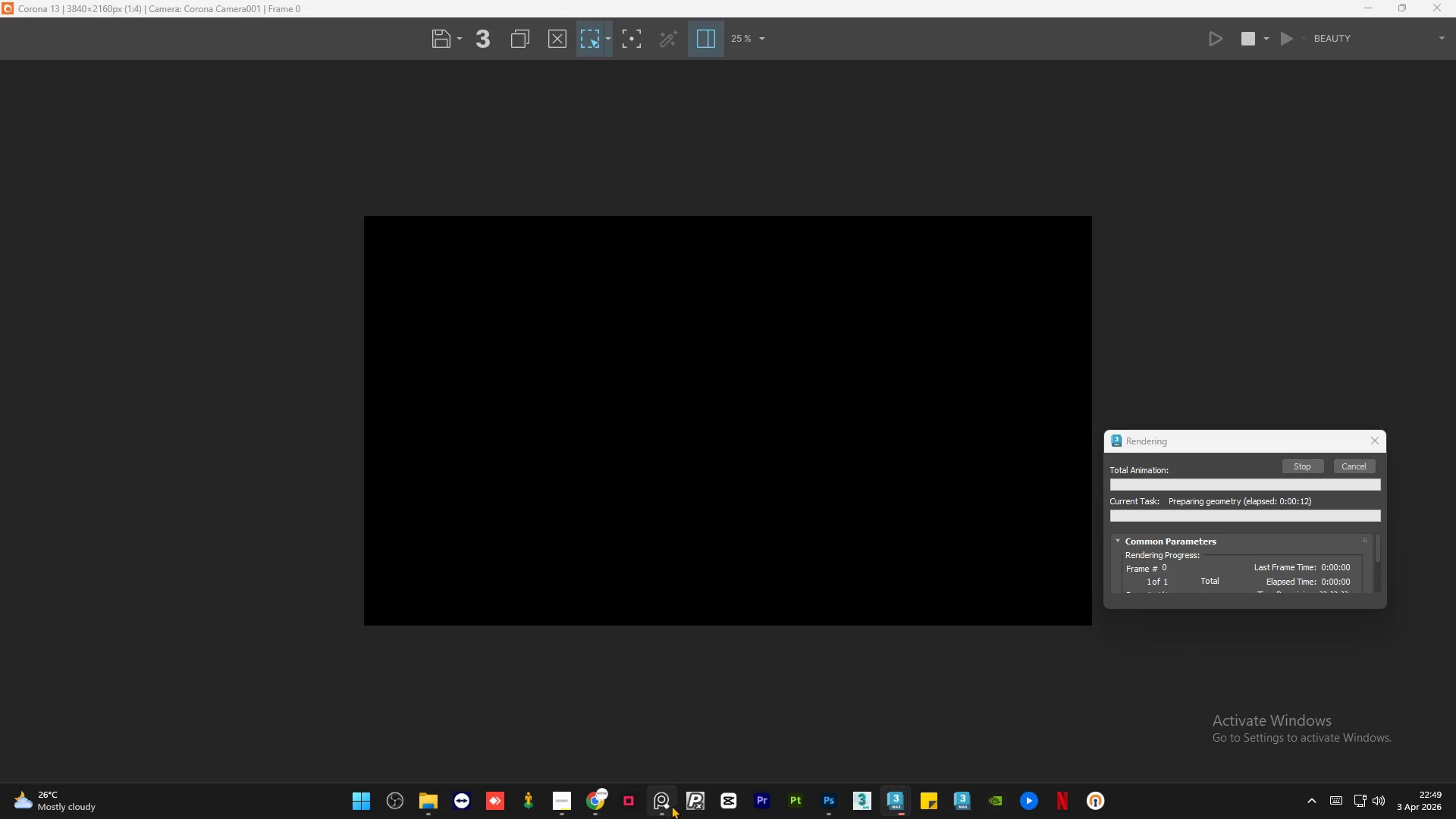 
left_click([660, 803])
 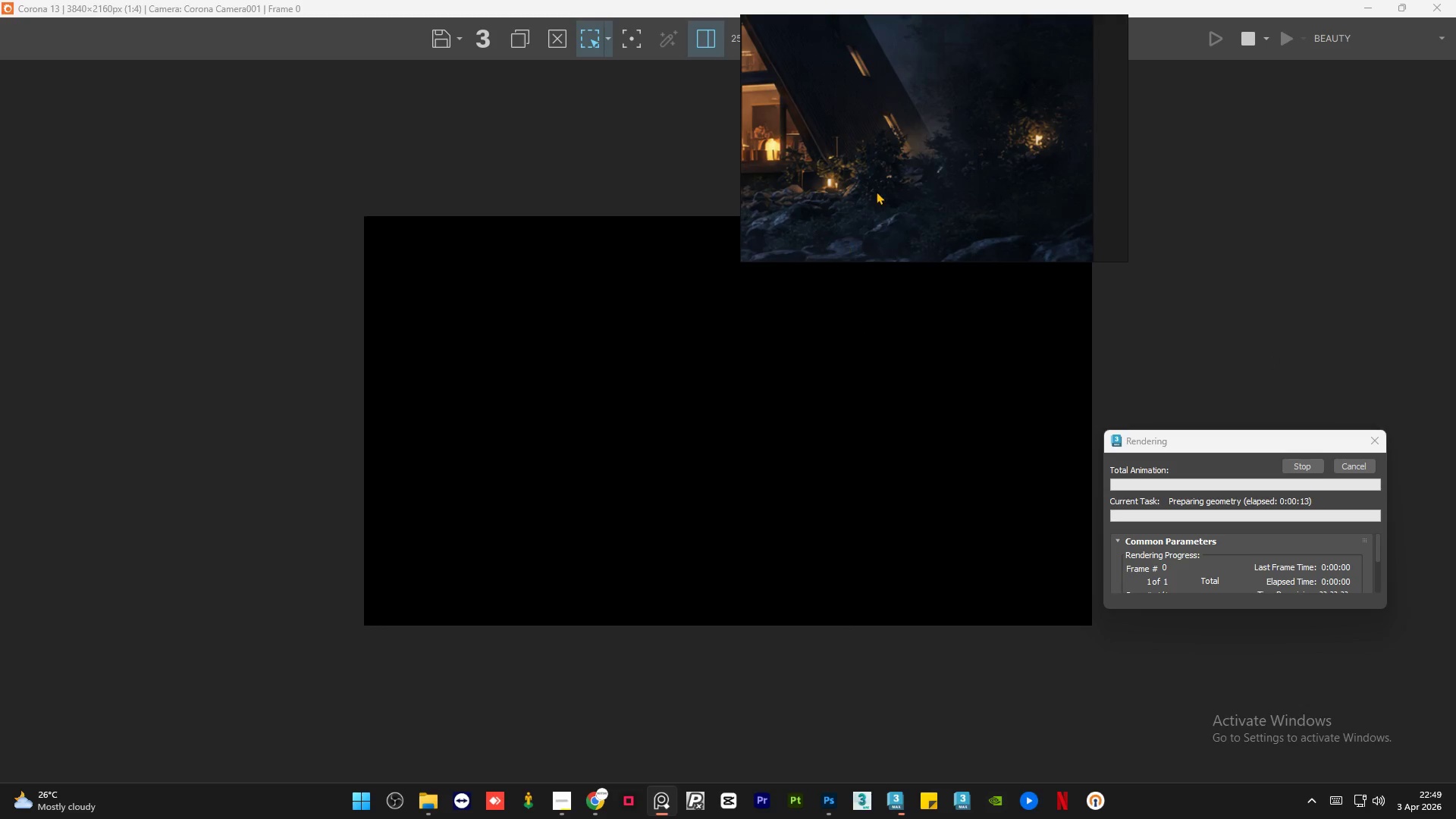 
scroll: coordinate [994, 117], scroll_direction: down, amount: 9.0
 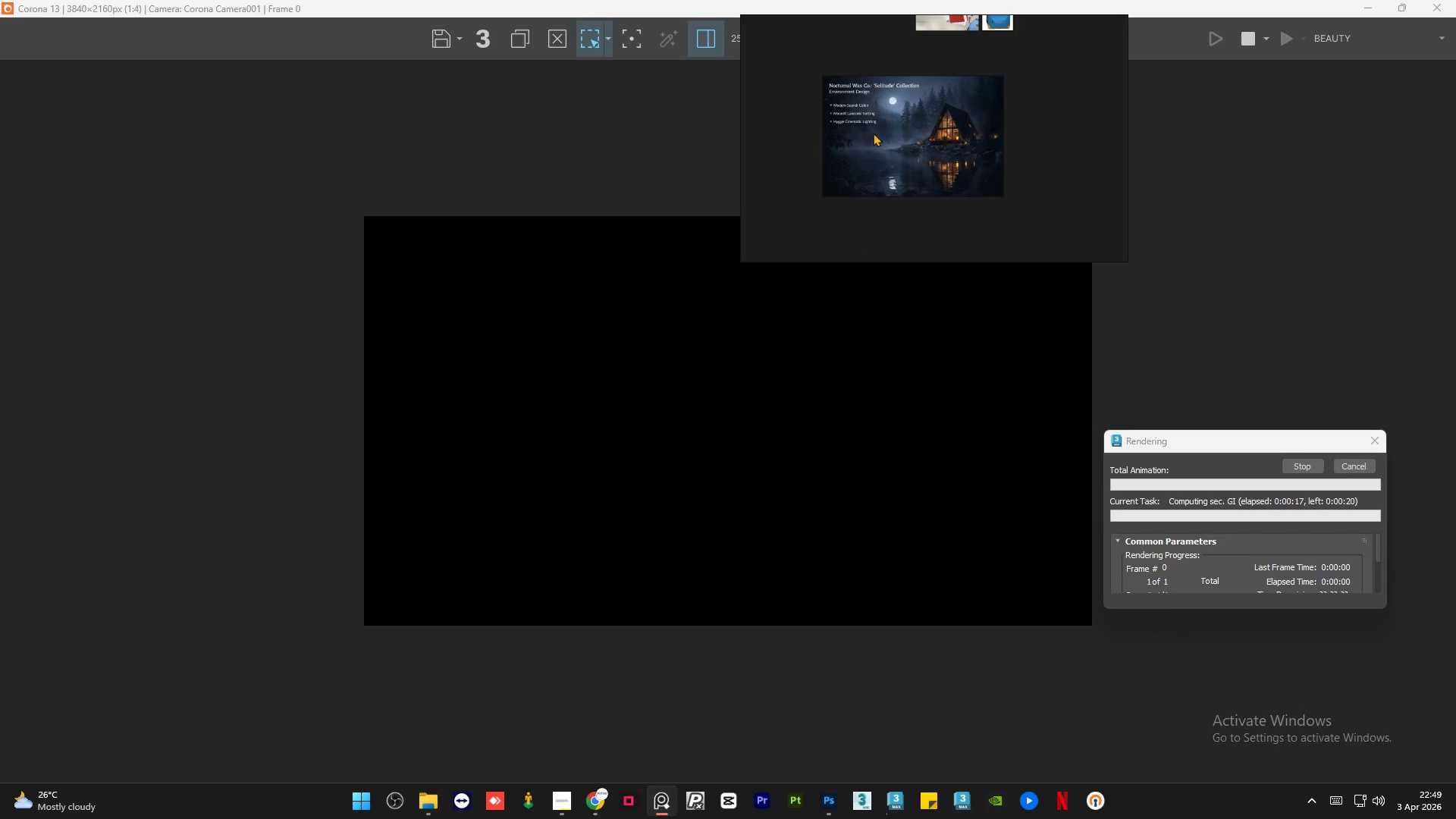 
scroll: coordinate [977, 189], scroll_direction: up, amount: 14.0
 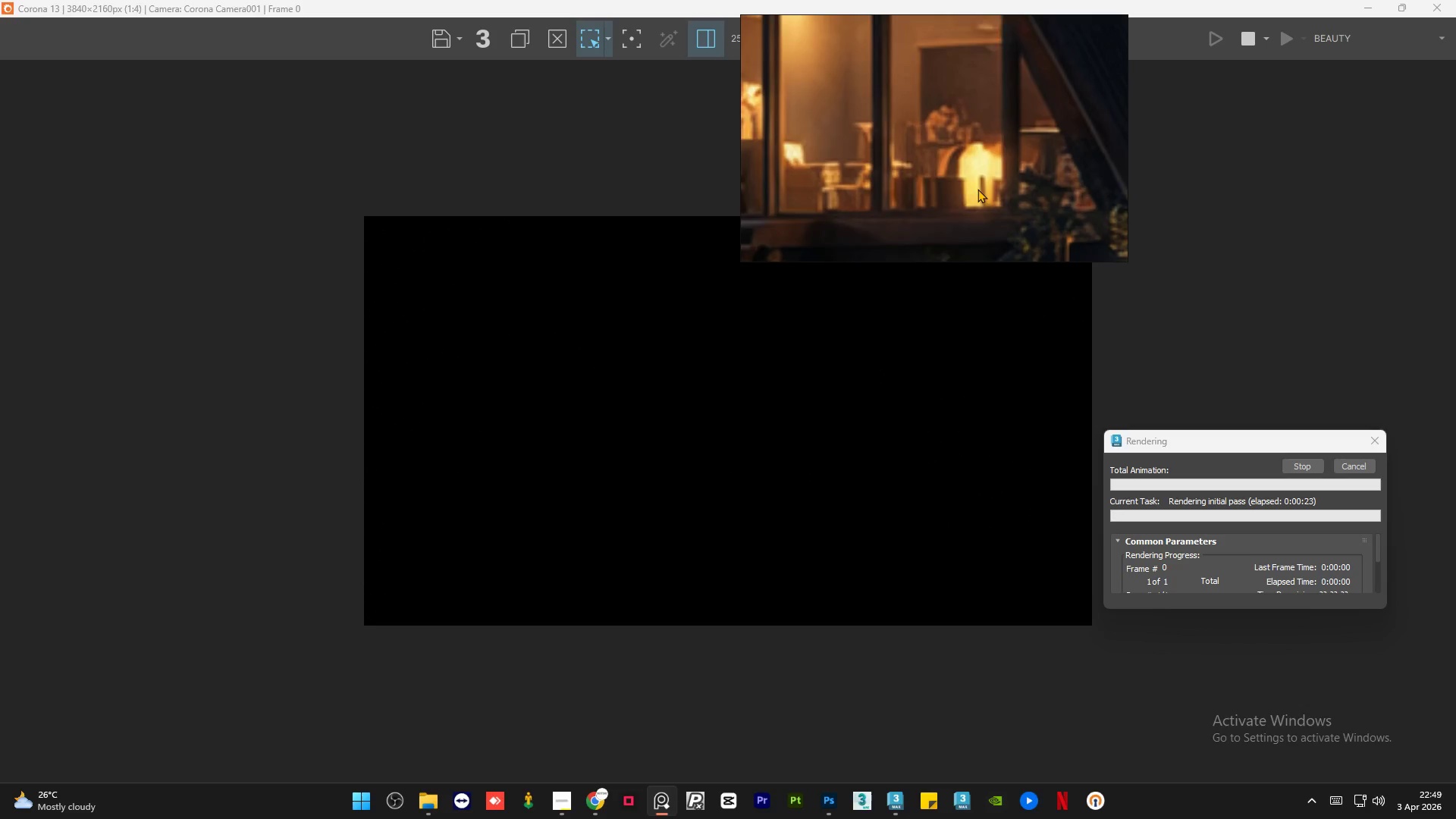 
scroll: coordinate [1001, 180], scroll_direction: down, amount: 5.0
 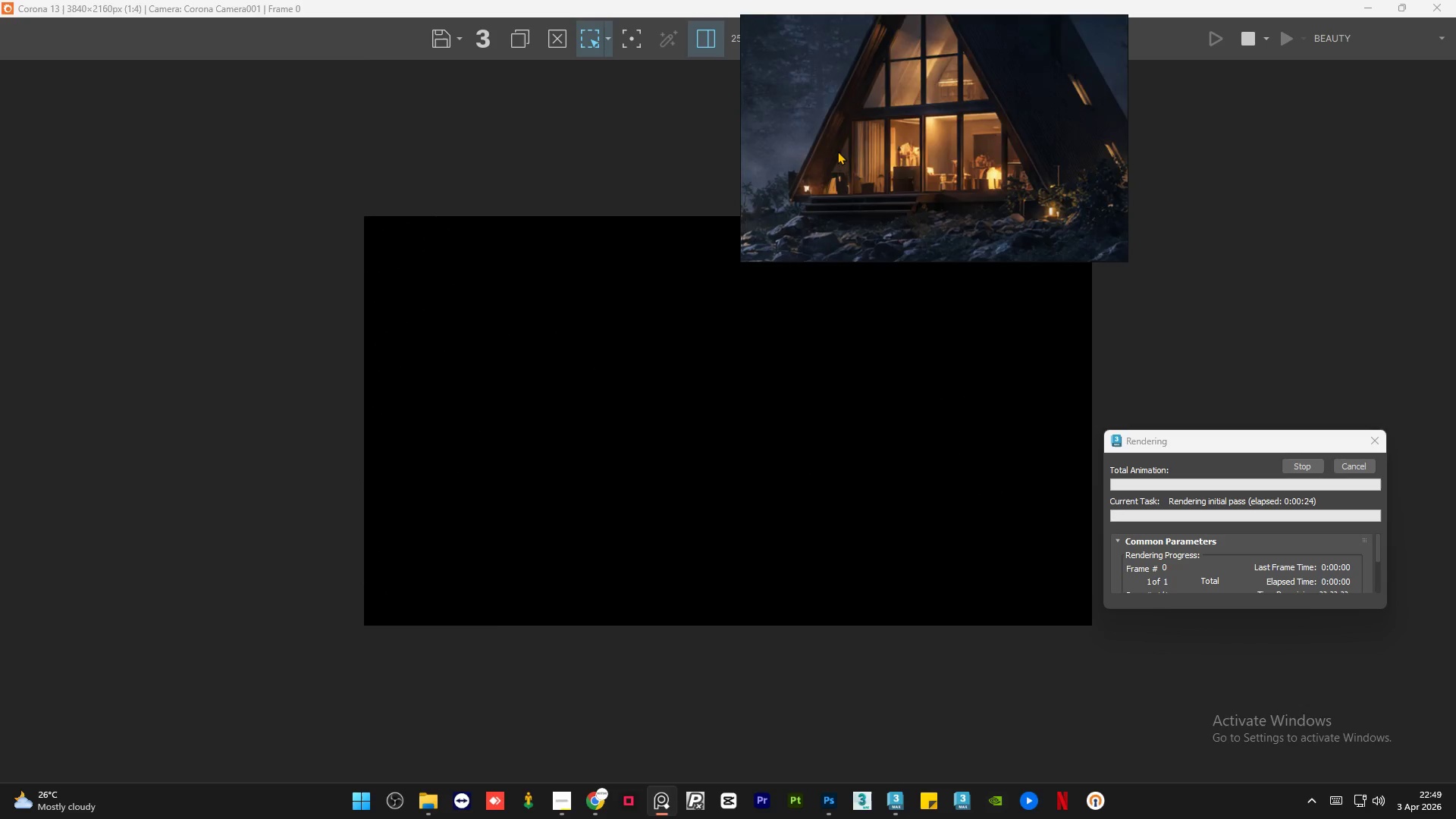 
scroll: coordinate [836, 152], scroll_direction: up, amount: 5.0
 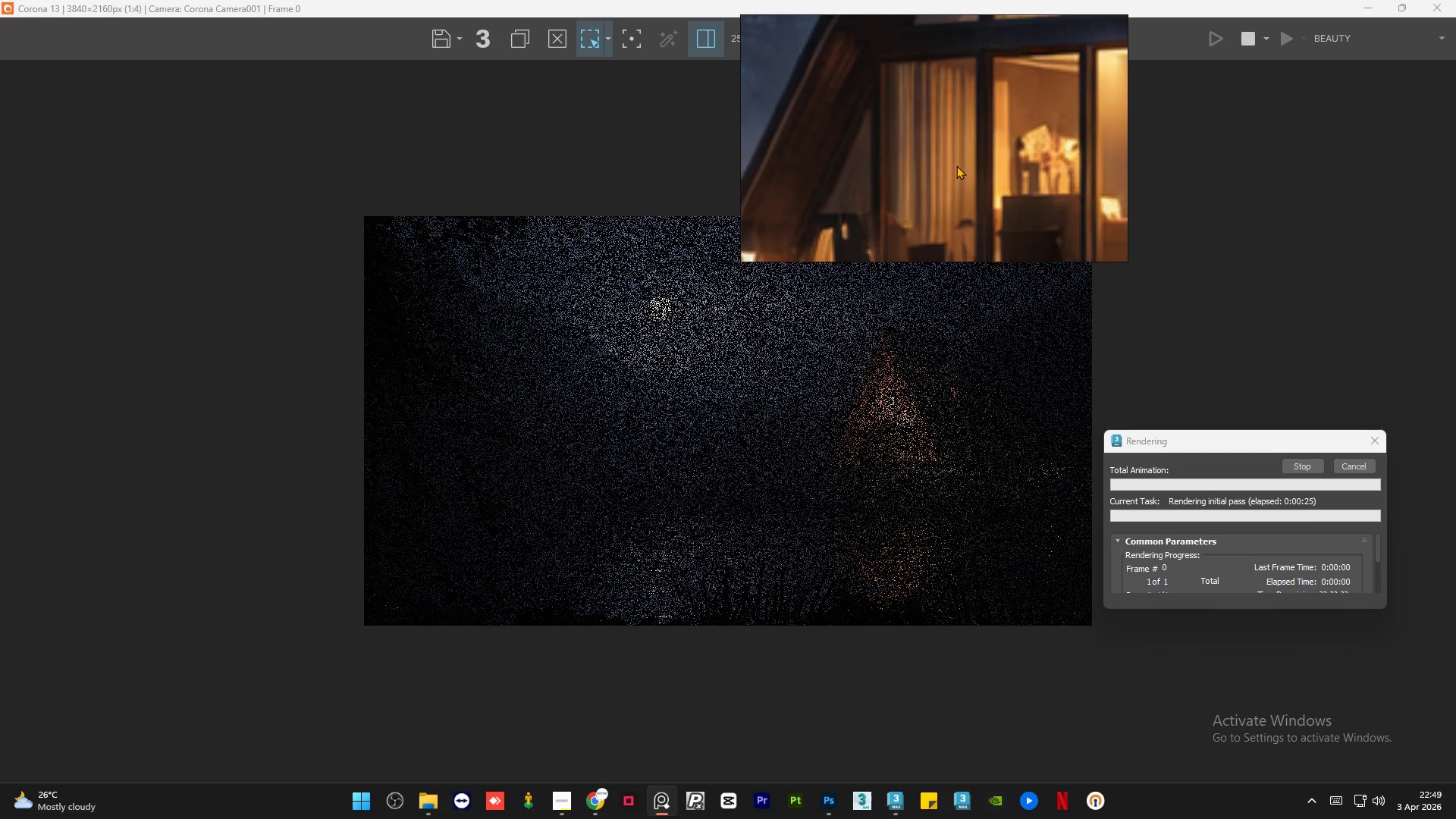 
scroll: coordinate [935, 171], scroll_direction: down, amount: 1.0
 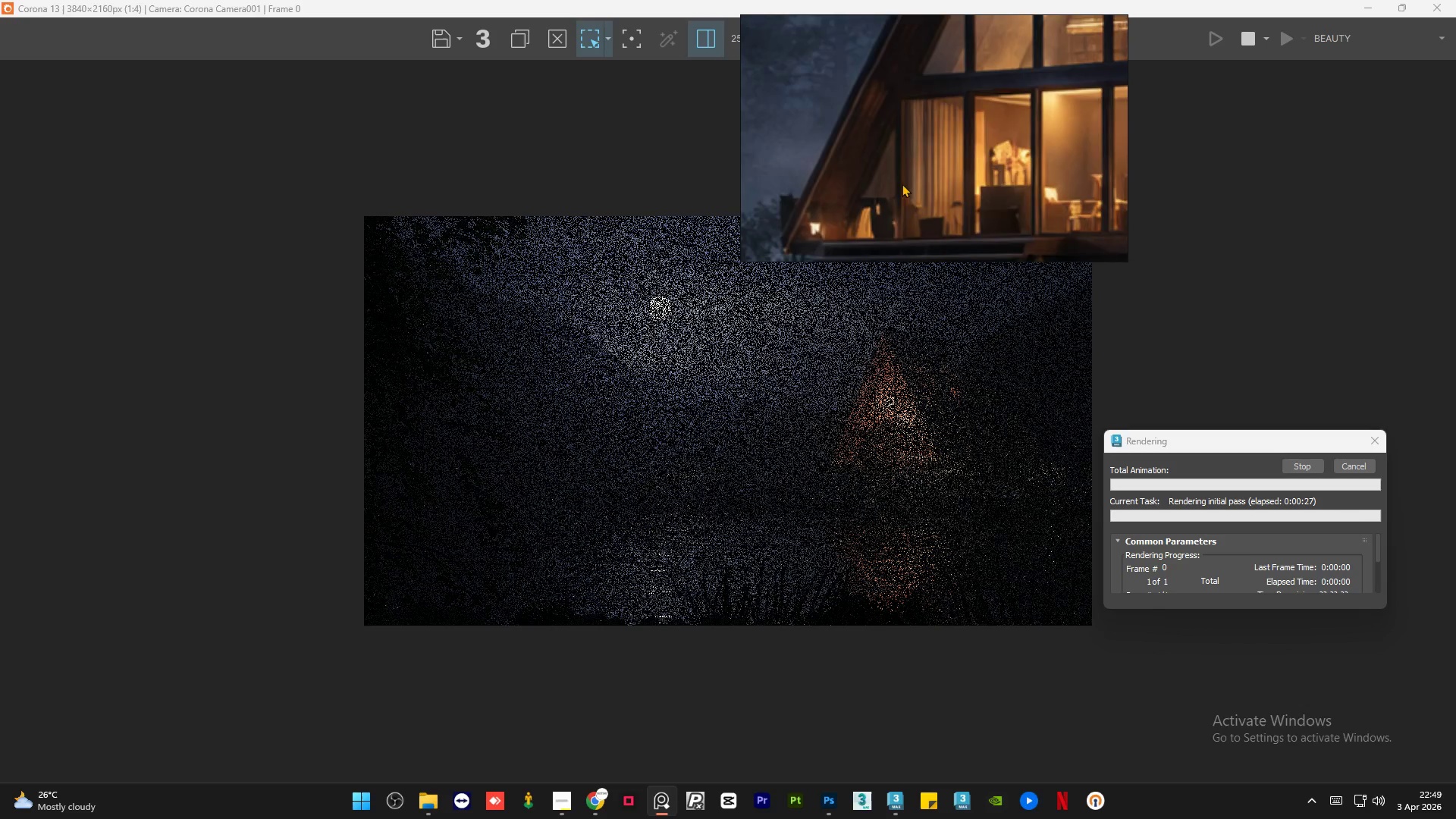 
scroll: coordinate [959, 155], scroll_direction: up, amount: 2.0
 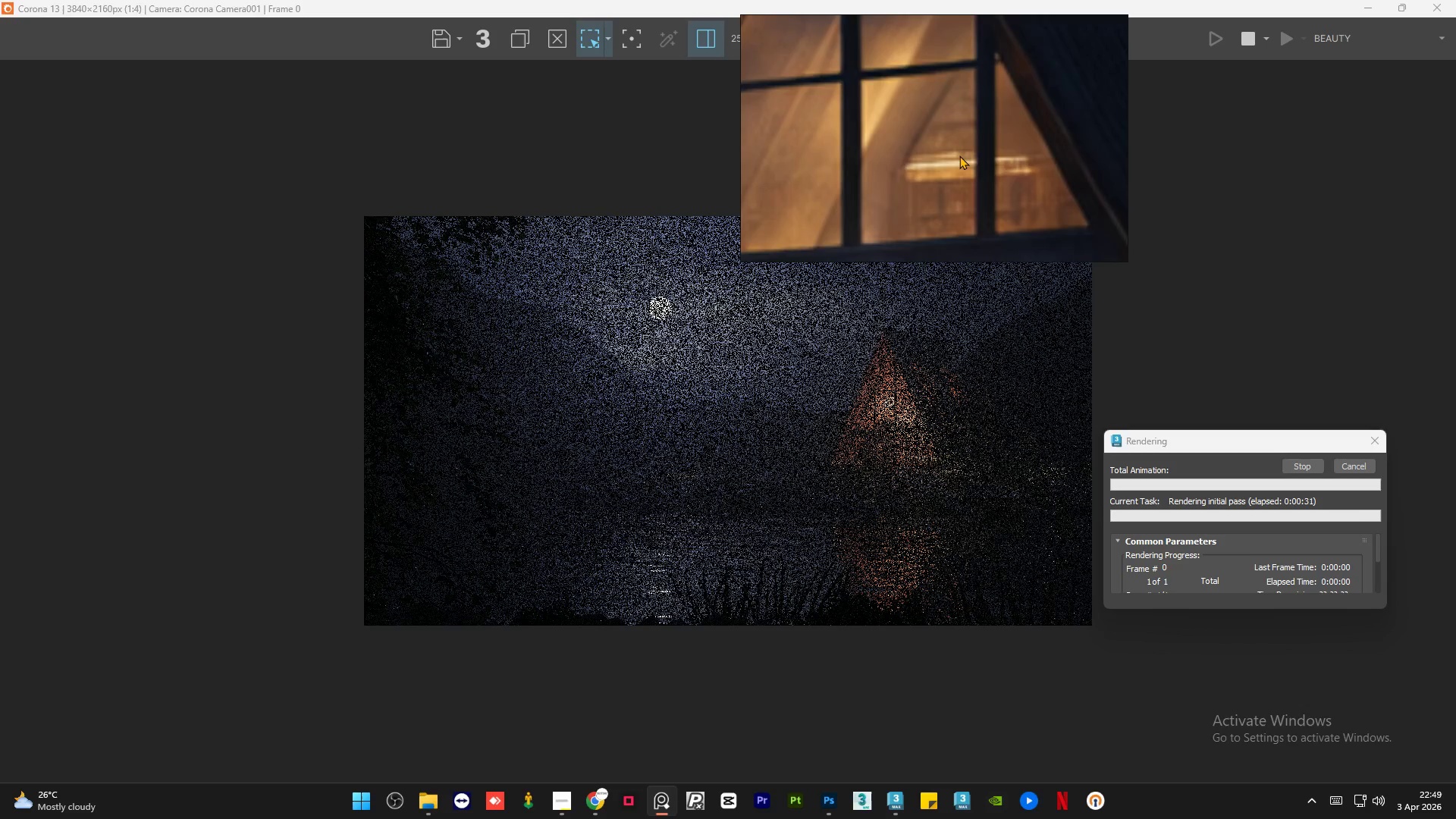 
scroll: coordinate [959, 155], scroll_direction: down, amount: 3.0
 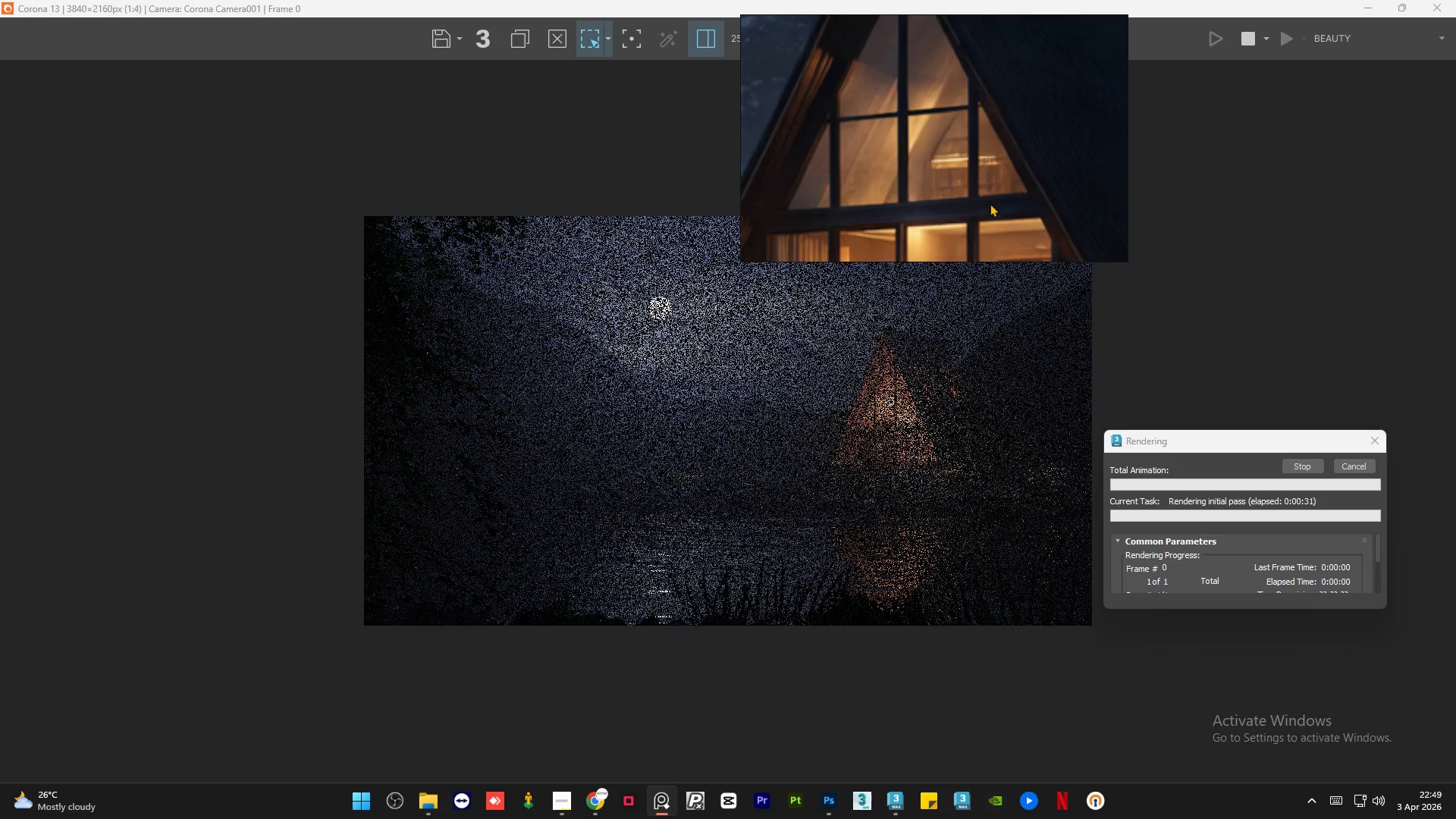 
scroll: coordinate [991, 203], scroll_direction: up, amount: 2.0
 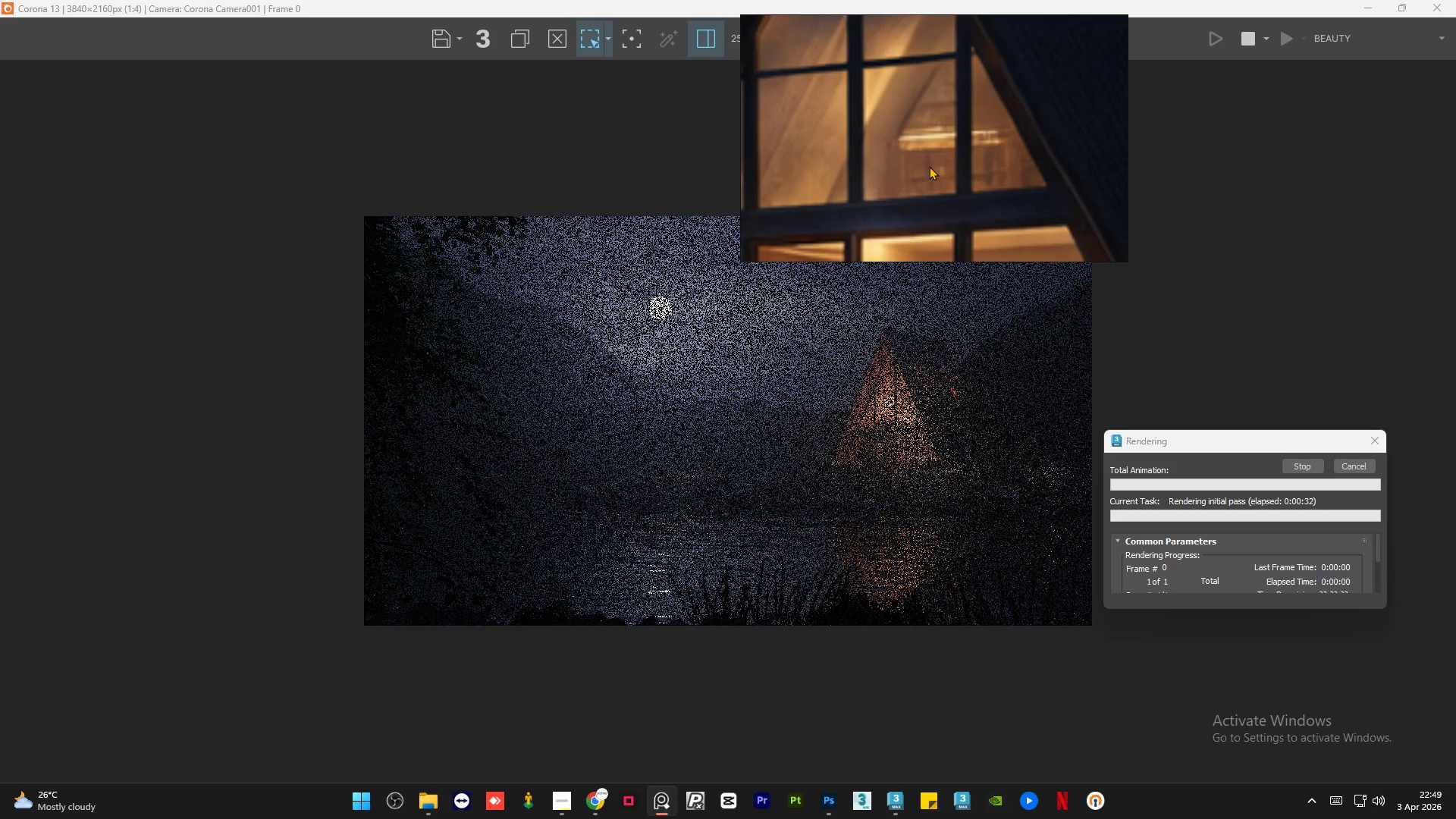 
scroll: coordinate [991, 180], scroll_direction: down, amount: 8.0
 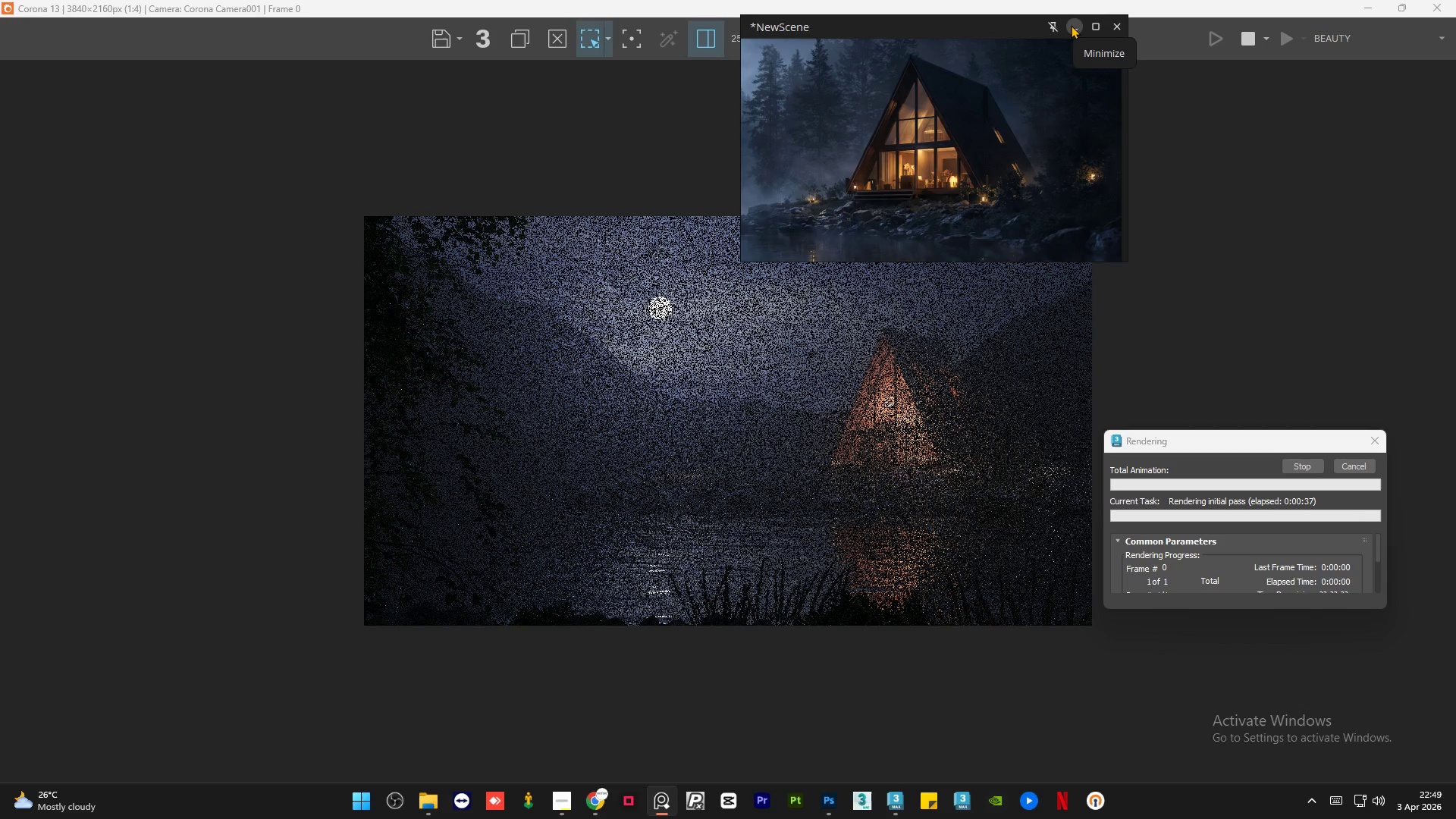 
left_click([1071, 25])
 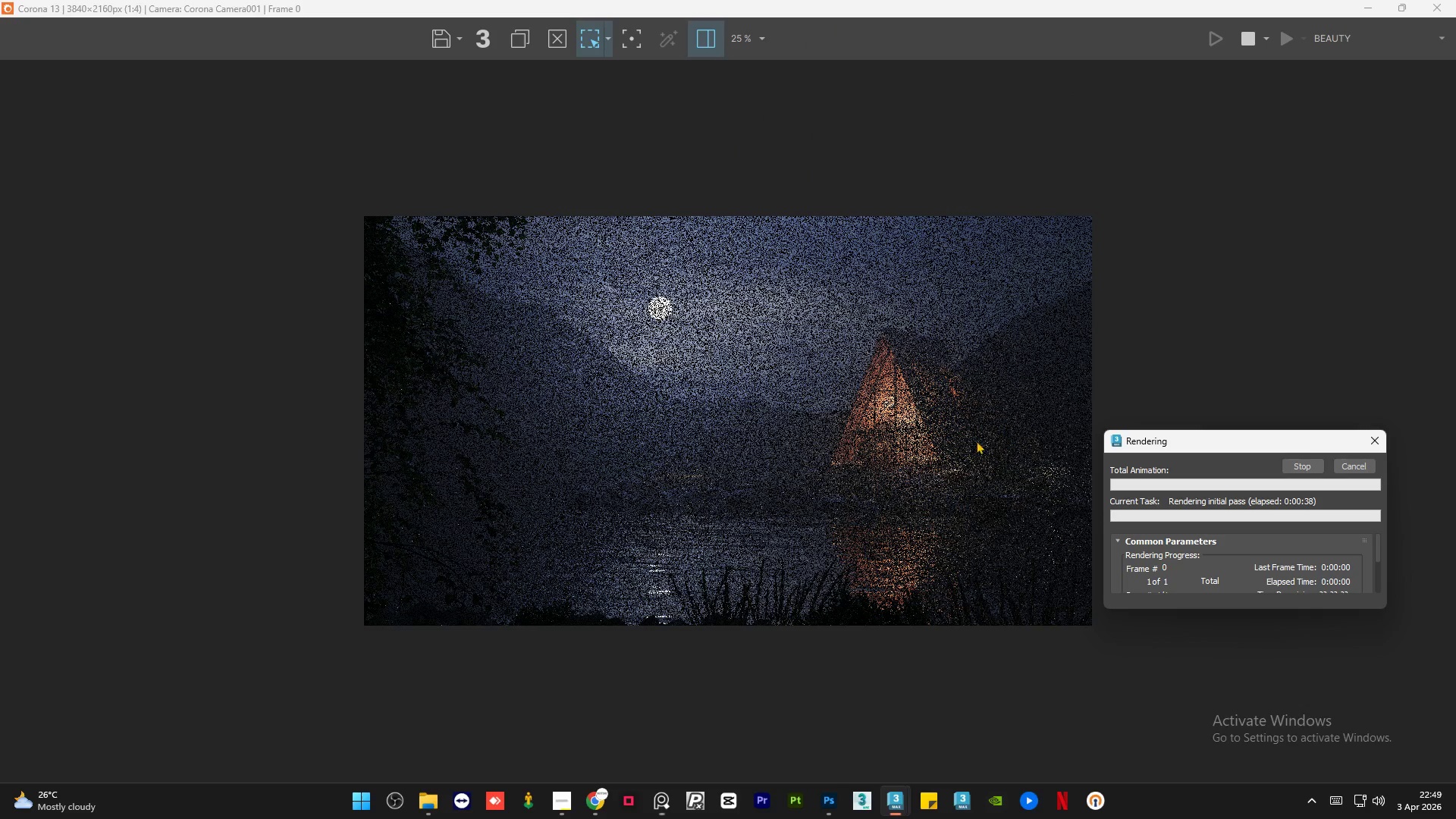 
scroll: coordinate [1061, 359], scroll_direction: up, amount: 3.0
 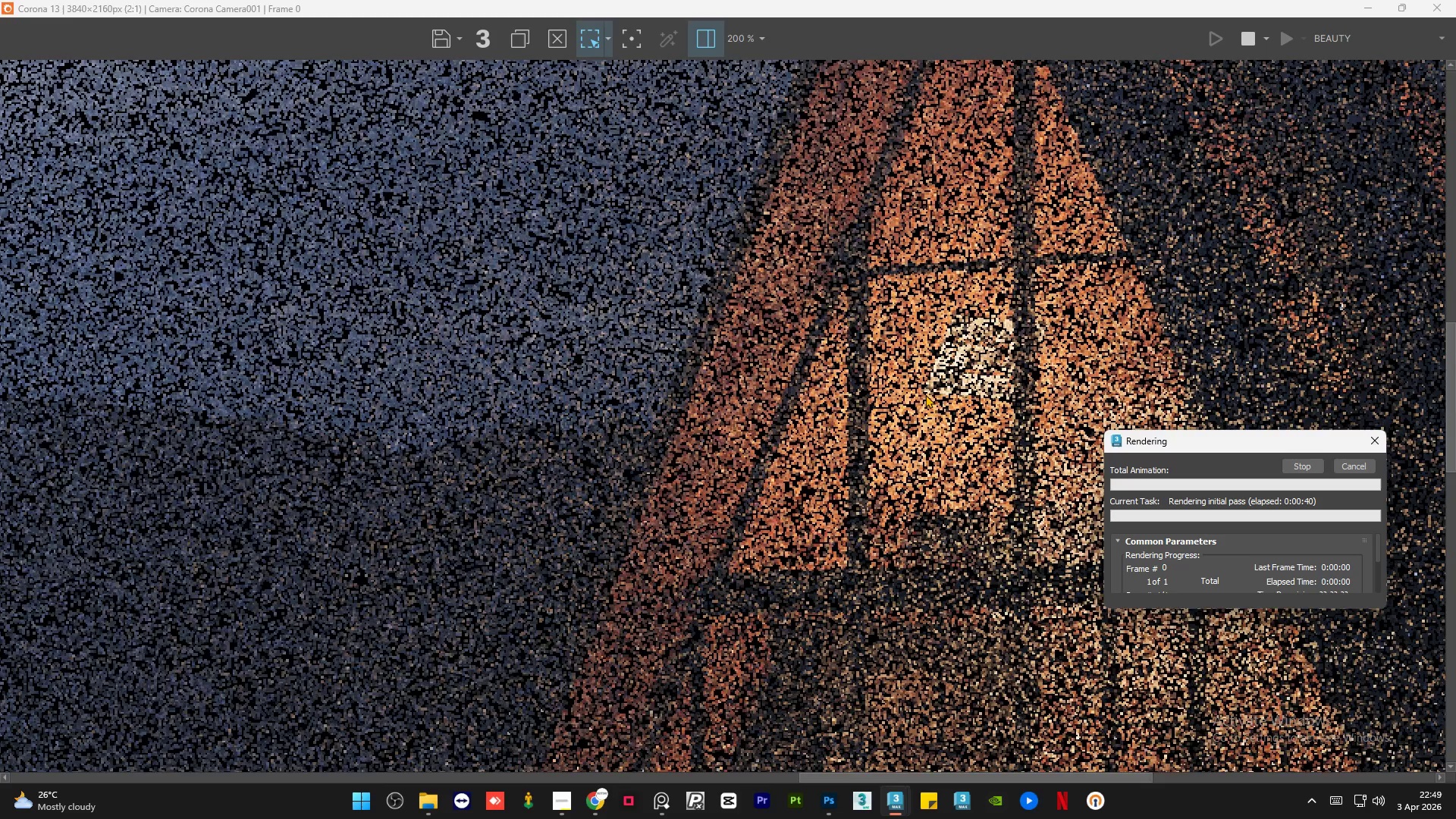 
scroll: coordinate [907, 403], scroll_direction: down, amount: 2.0
 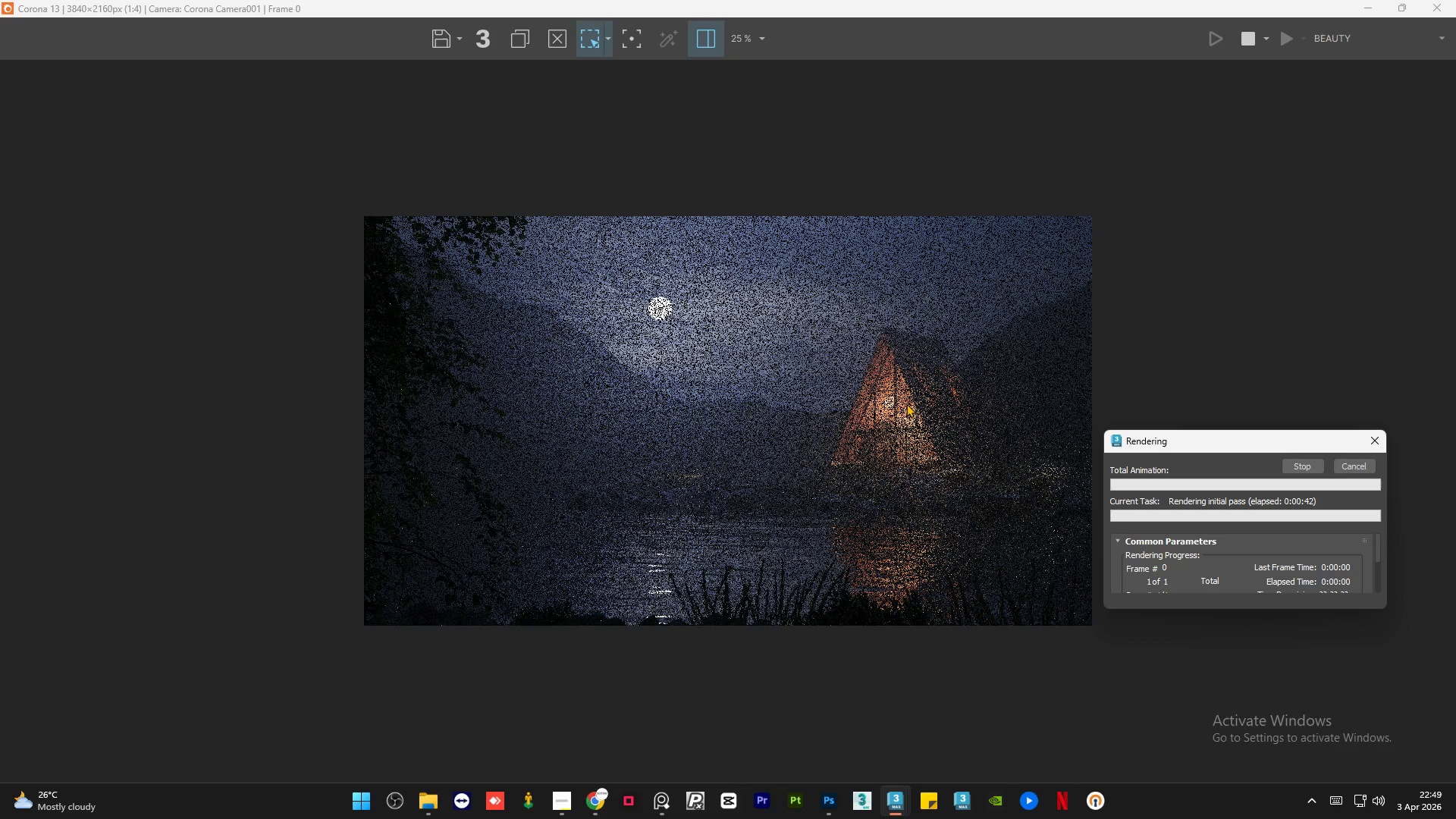 
scroll: coordinate [719, 534], scroll_direction: up, amount: 3.0
 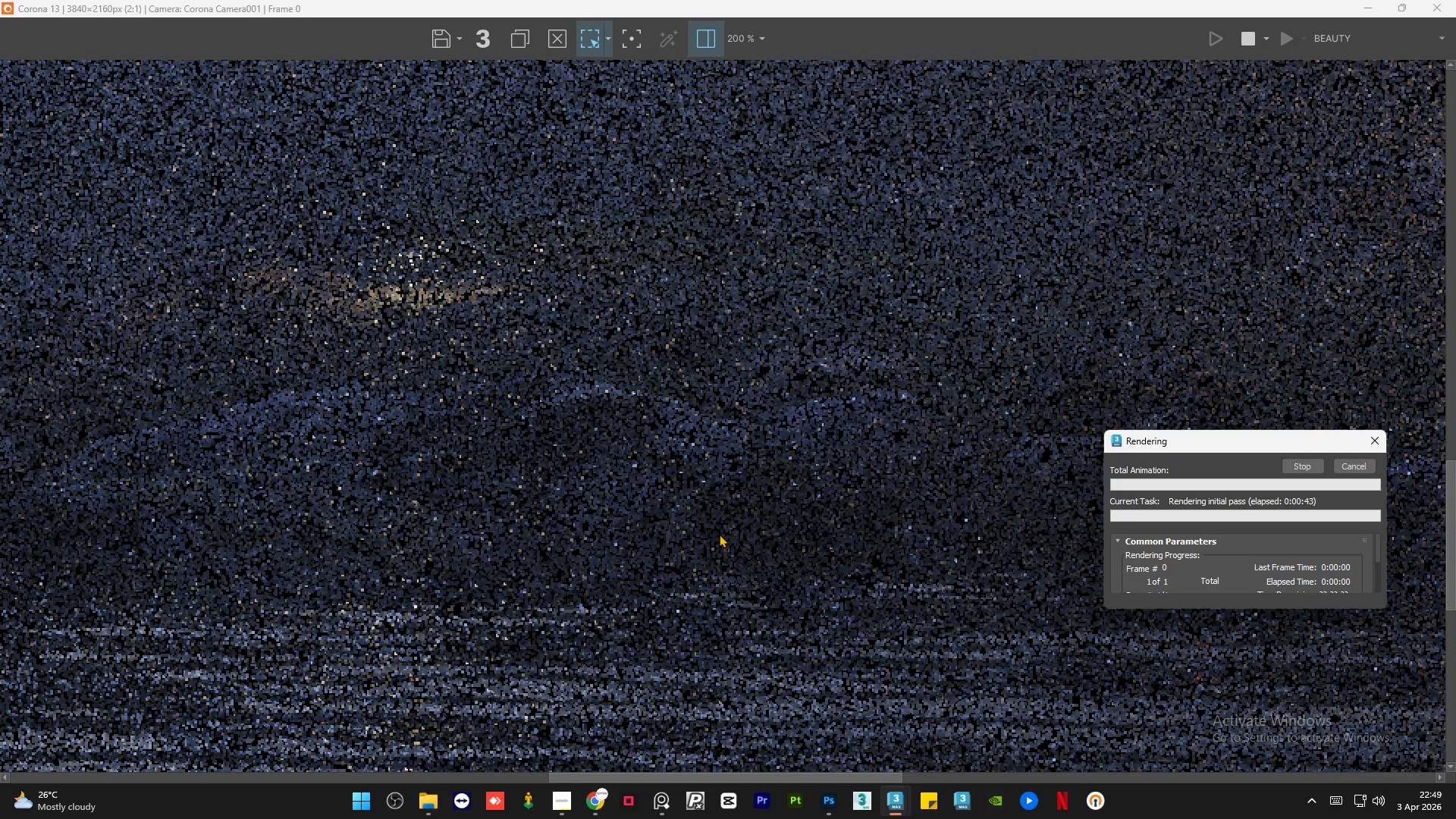 
scroll: coordinate [719, 534], scroll_direction: down, amount: 2.0
 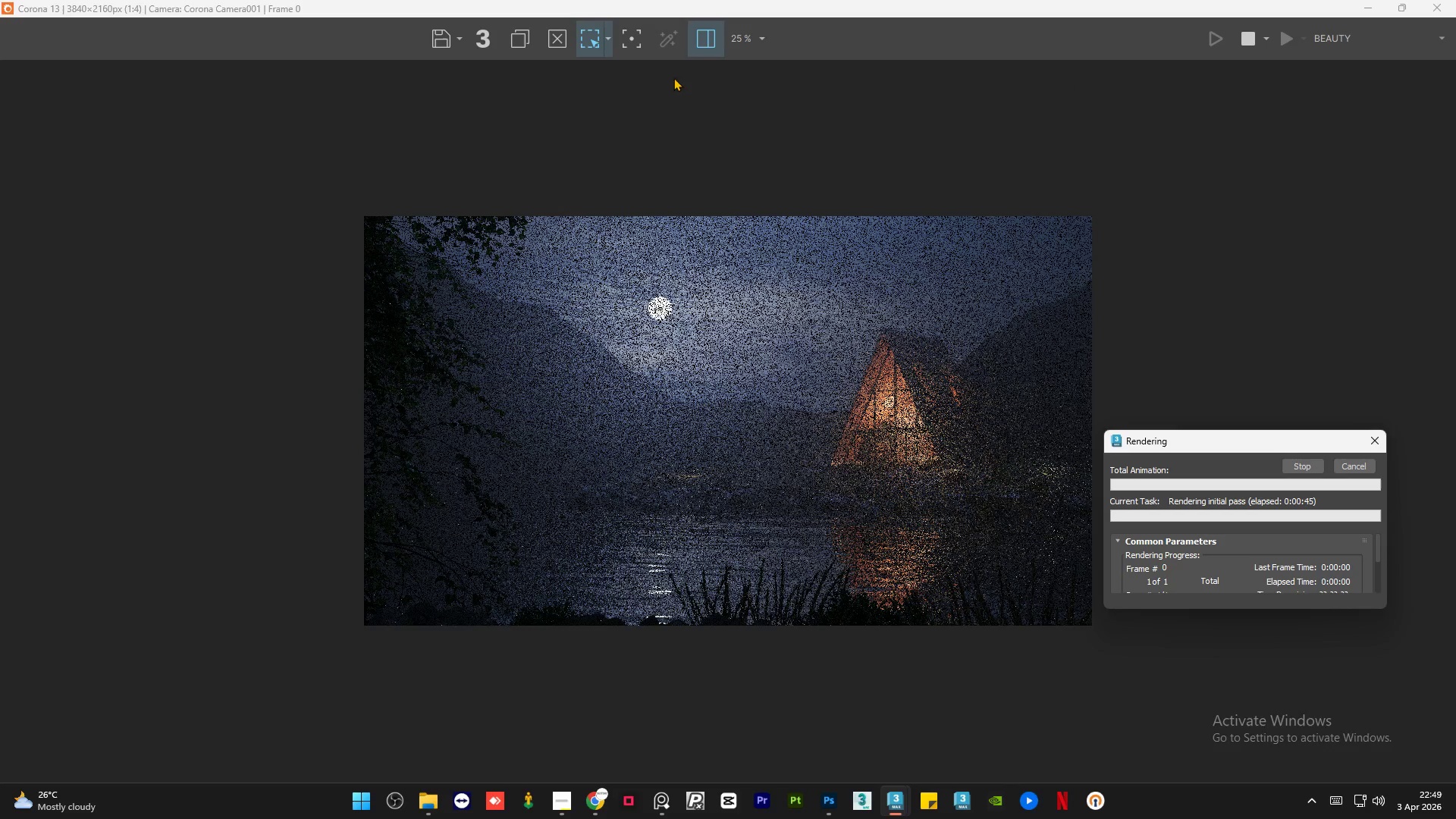 
left_click([698, 33])
 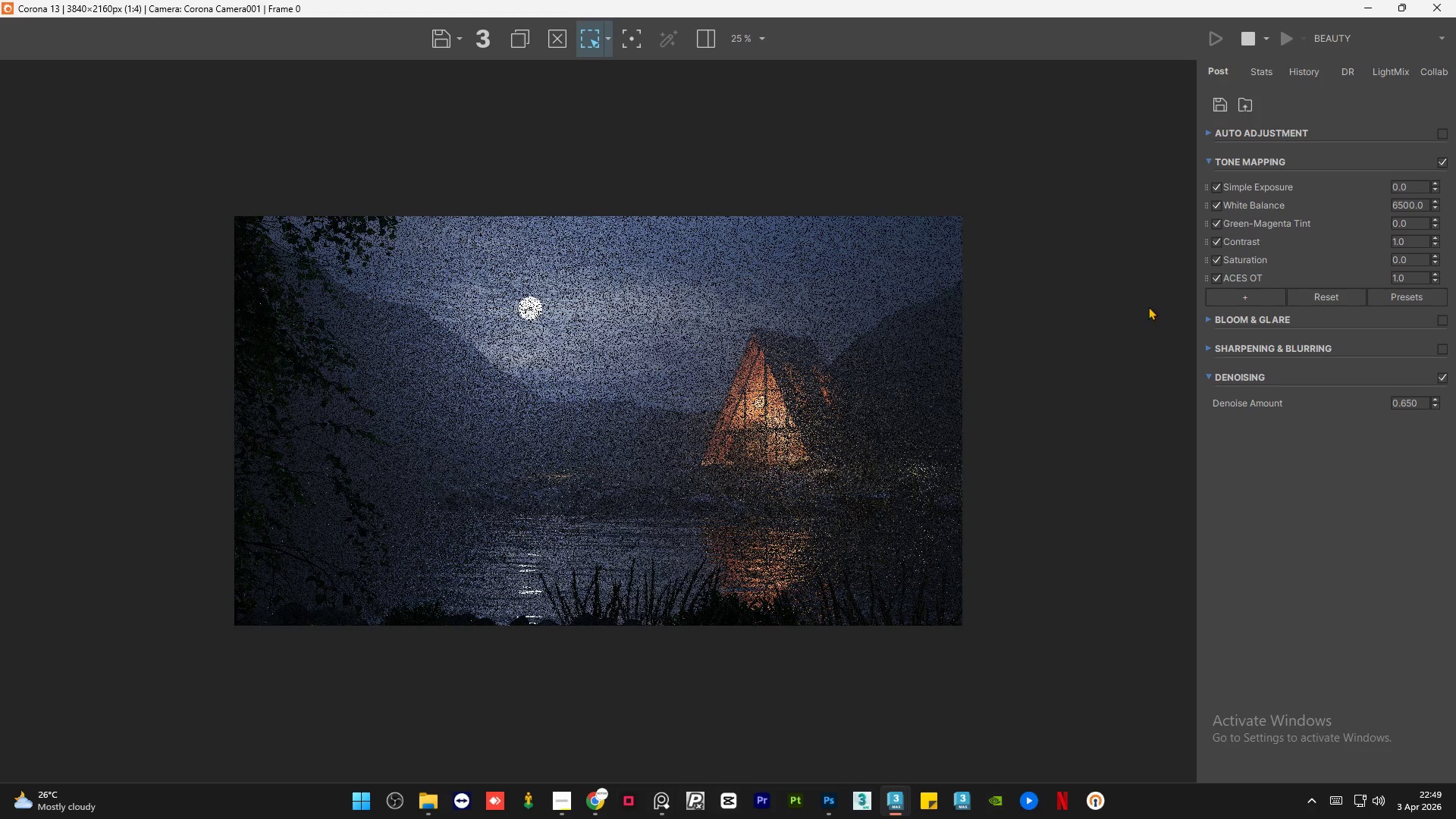 
left_click([1260, 73])
 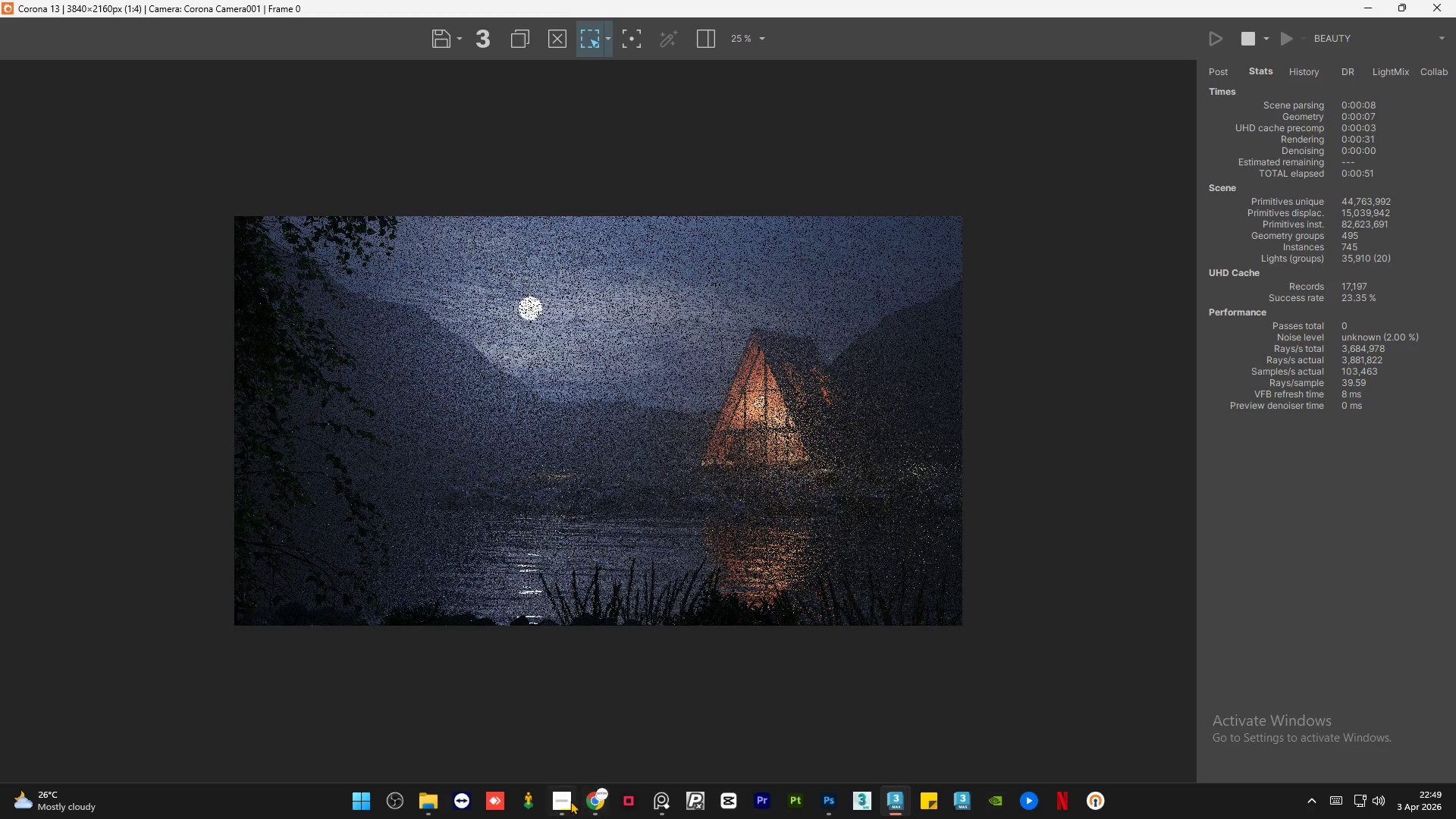 
left_click([570, 802])